 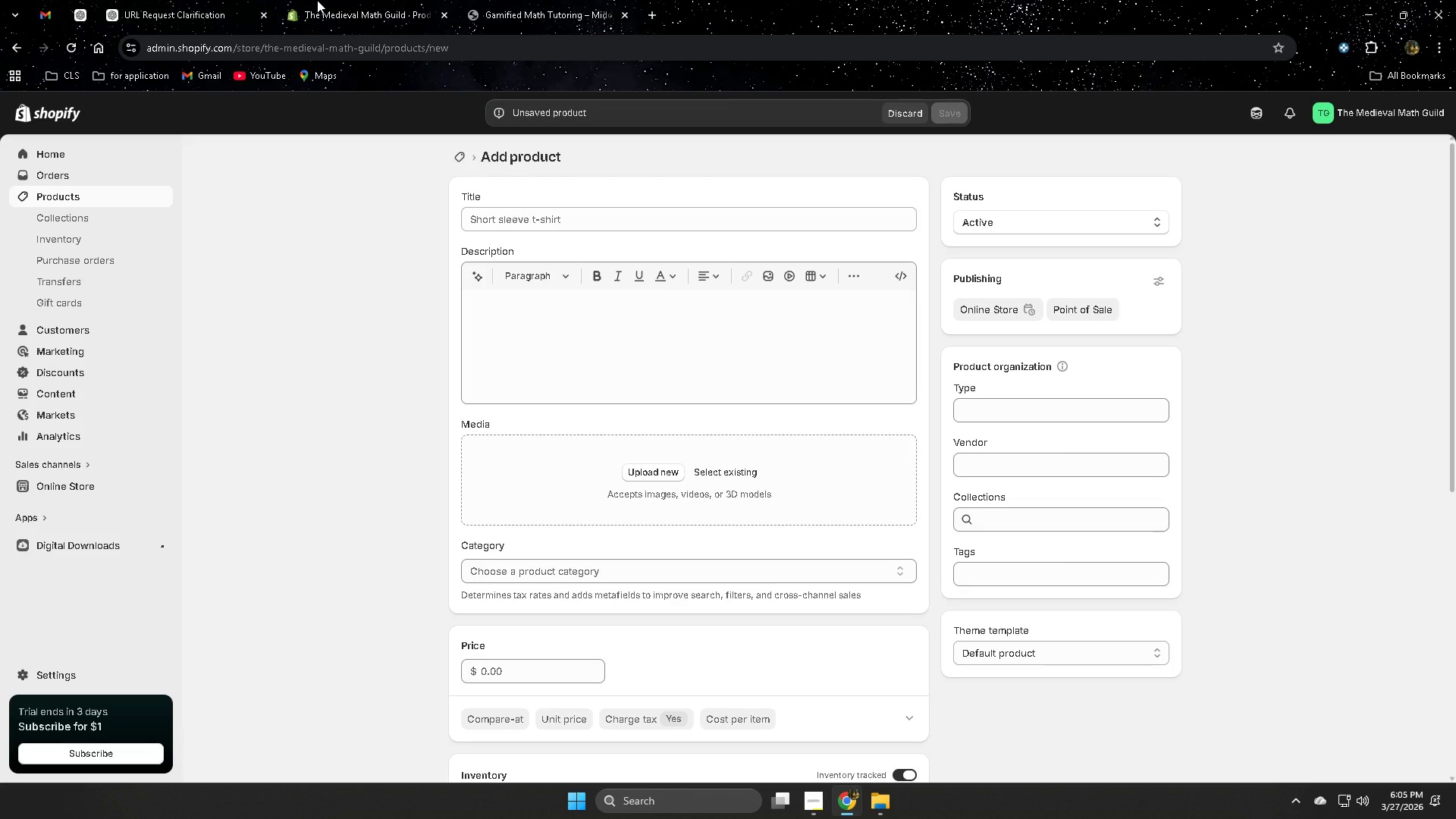 
left_click([147, 9])
 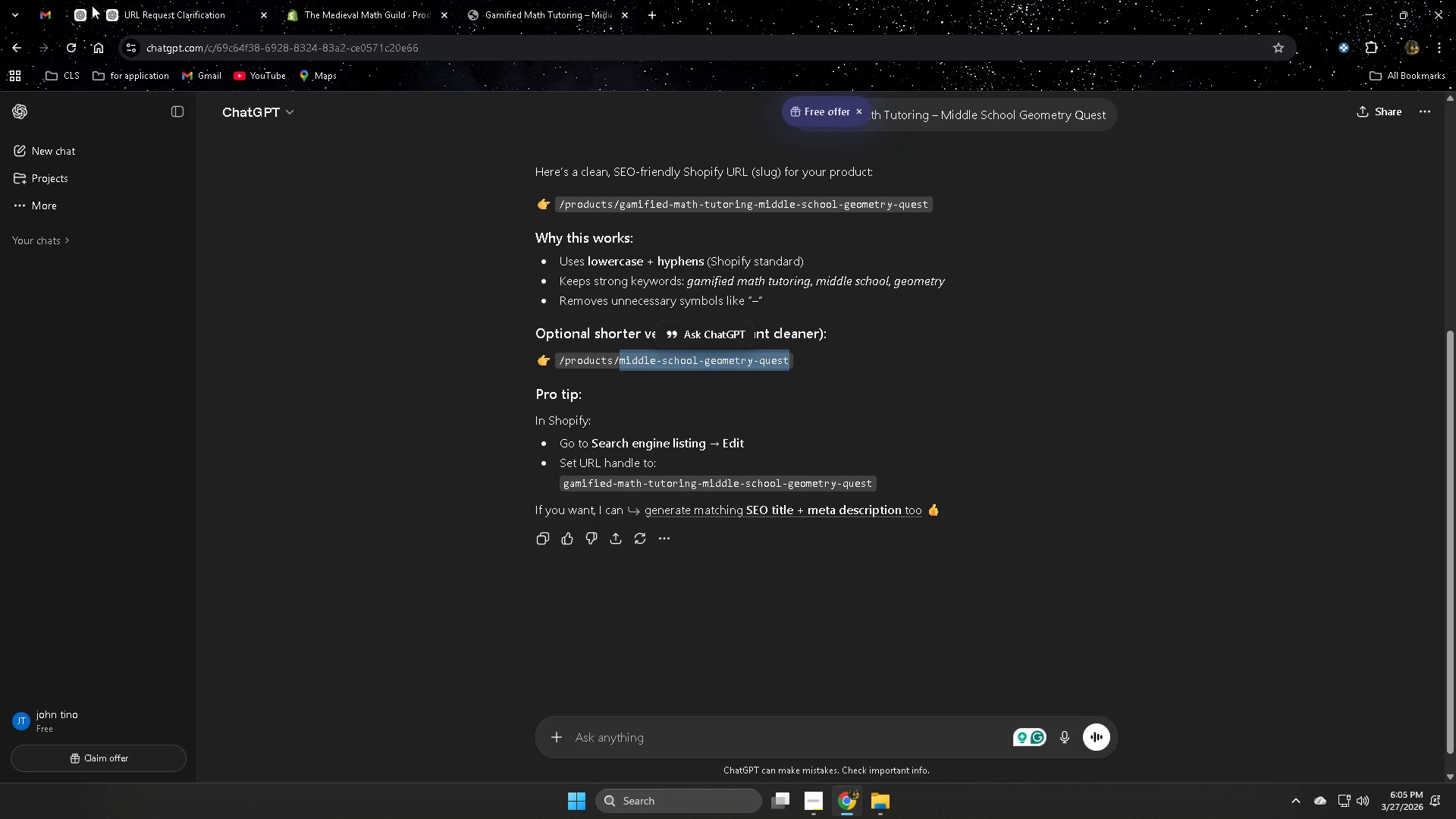 
left_click([78, 7])
 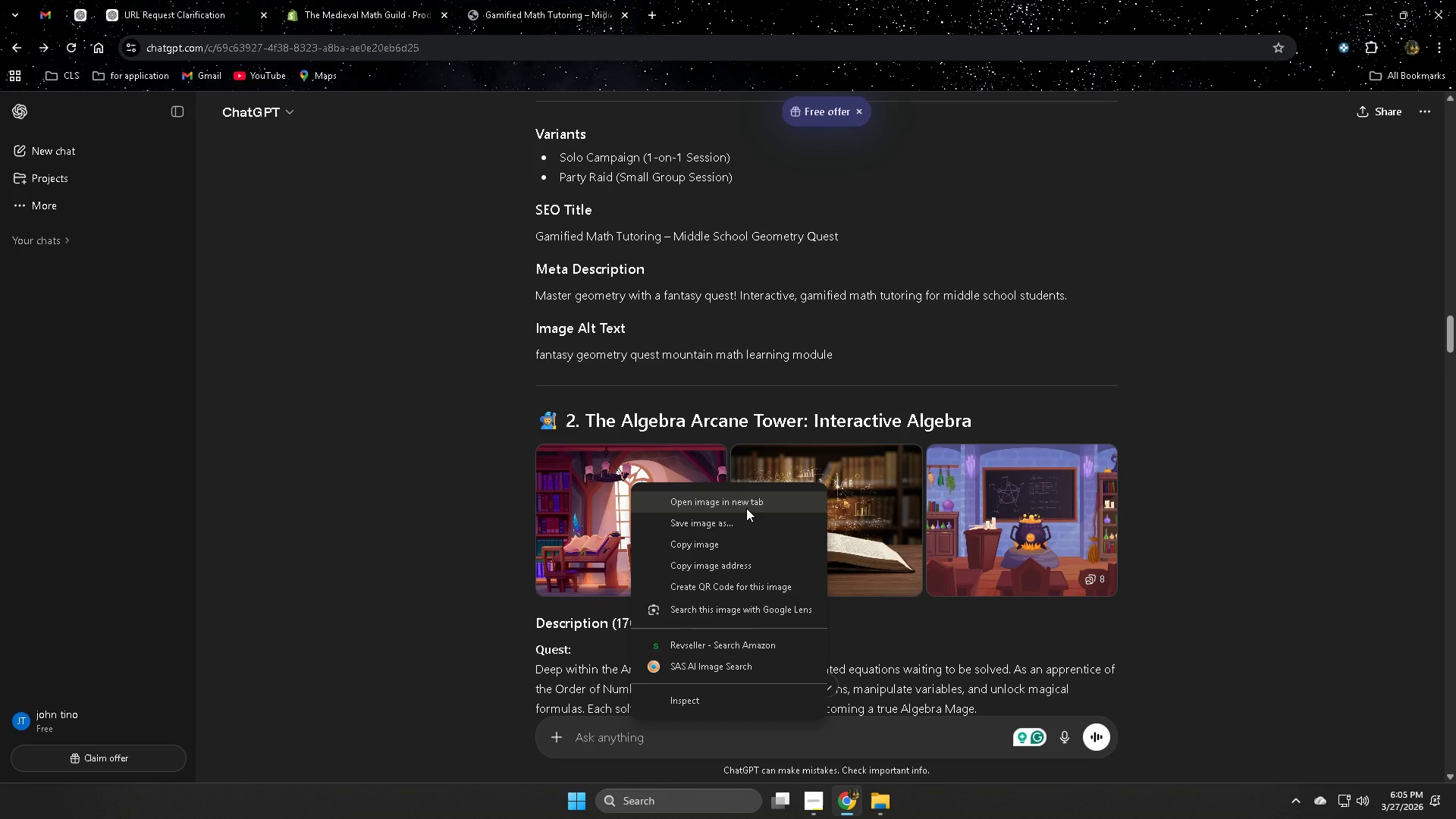 
left_click([745, 506])
 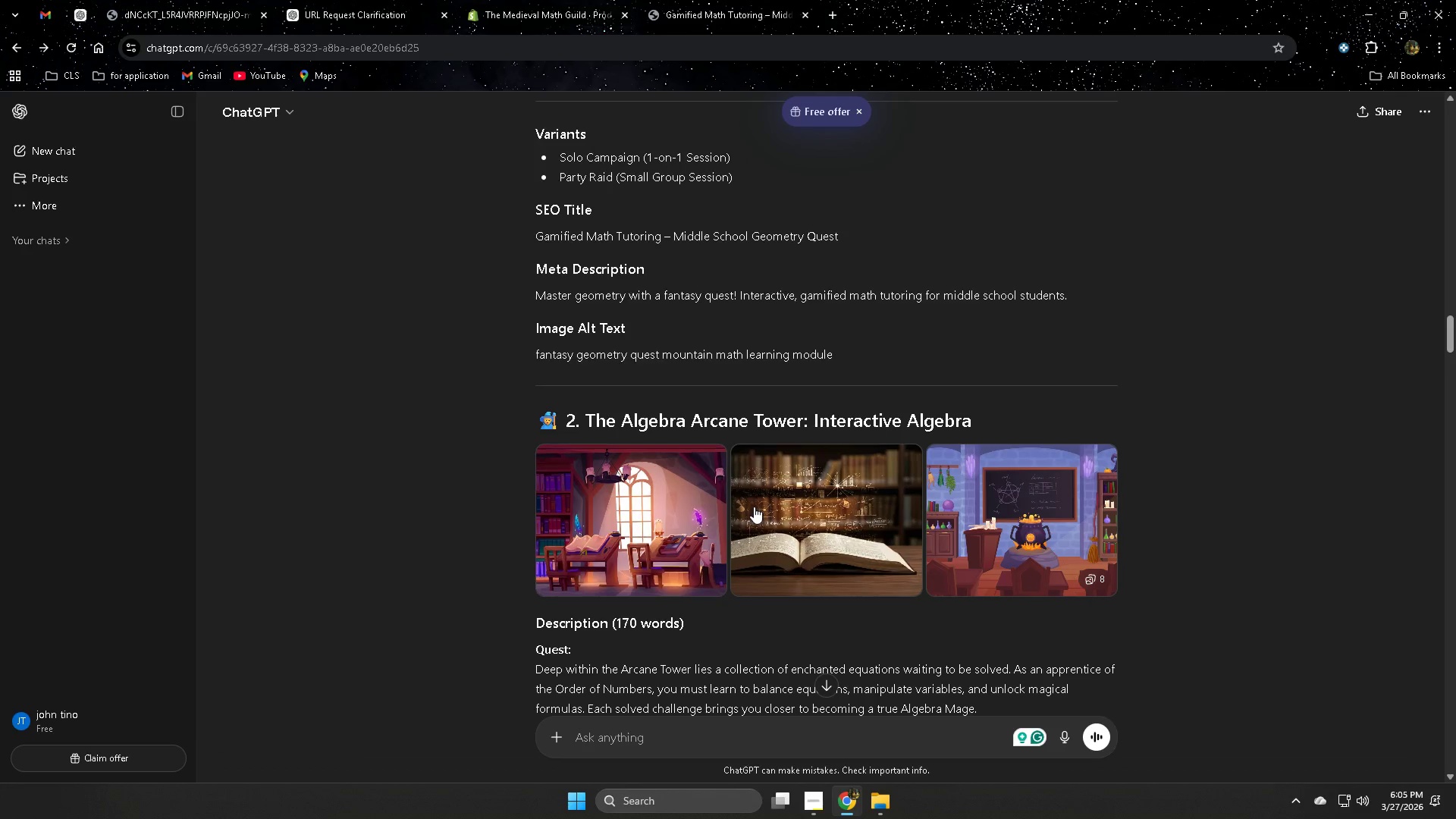 
right_click([777, 510])
 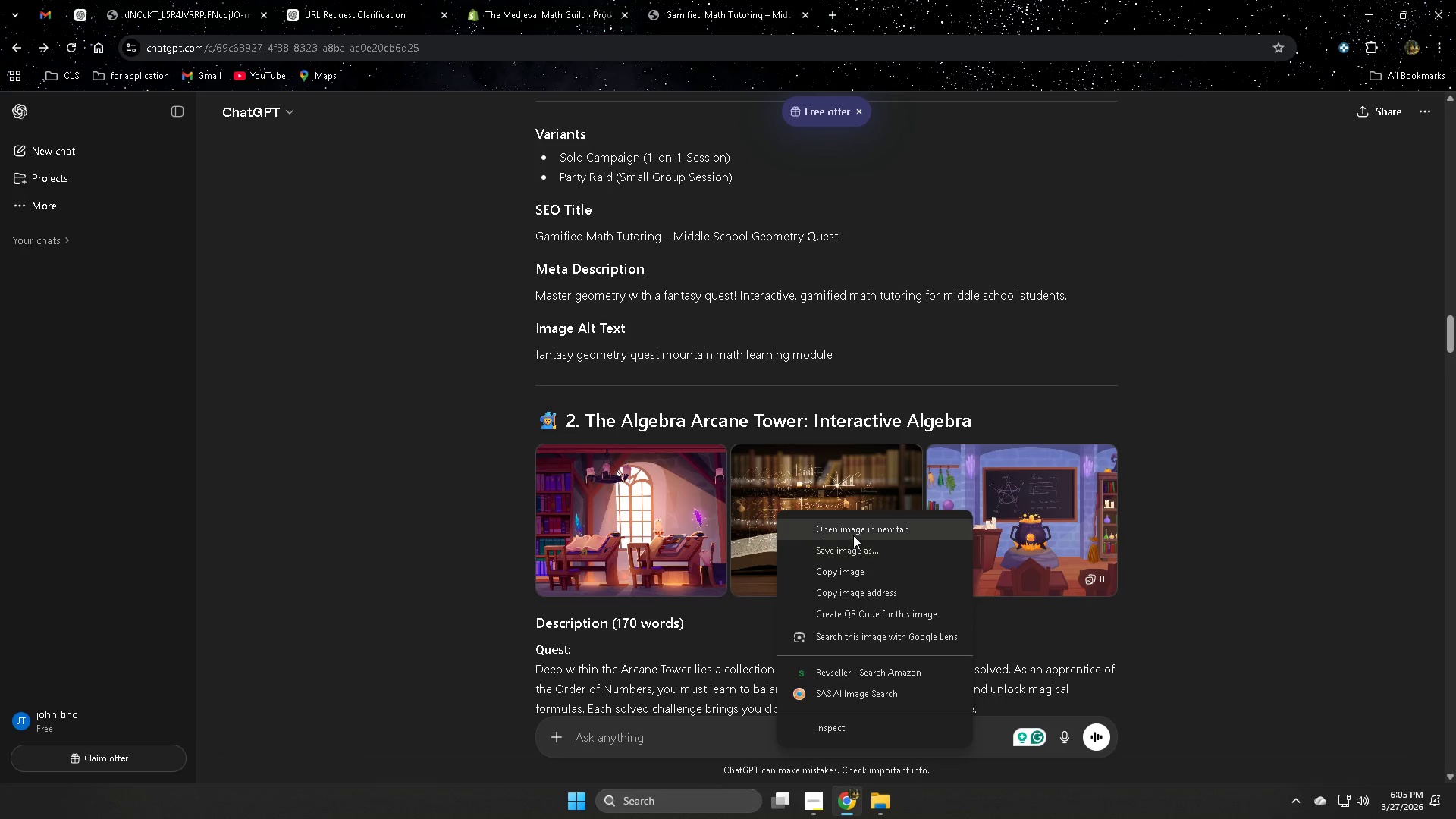 
left_click([853, 531])
 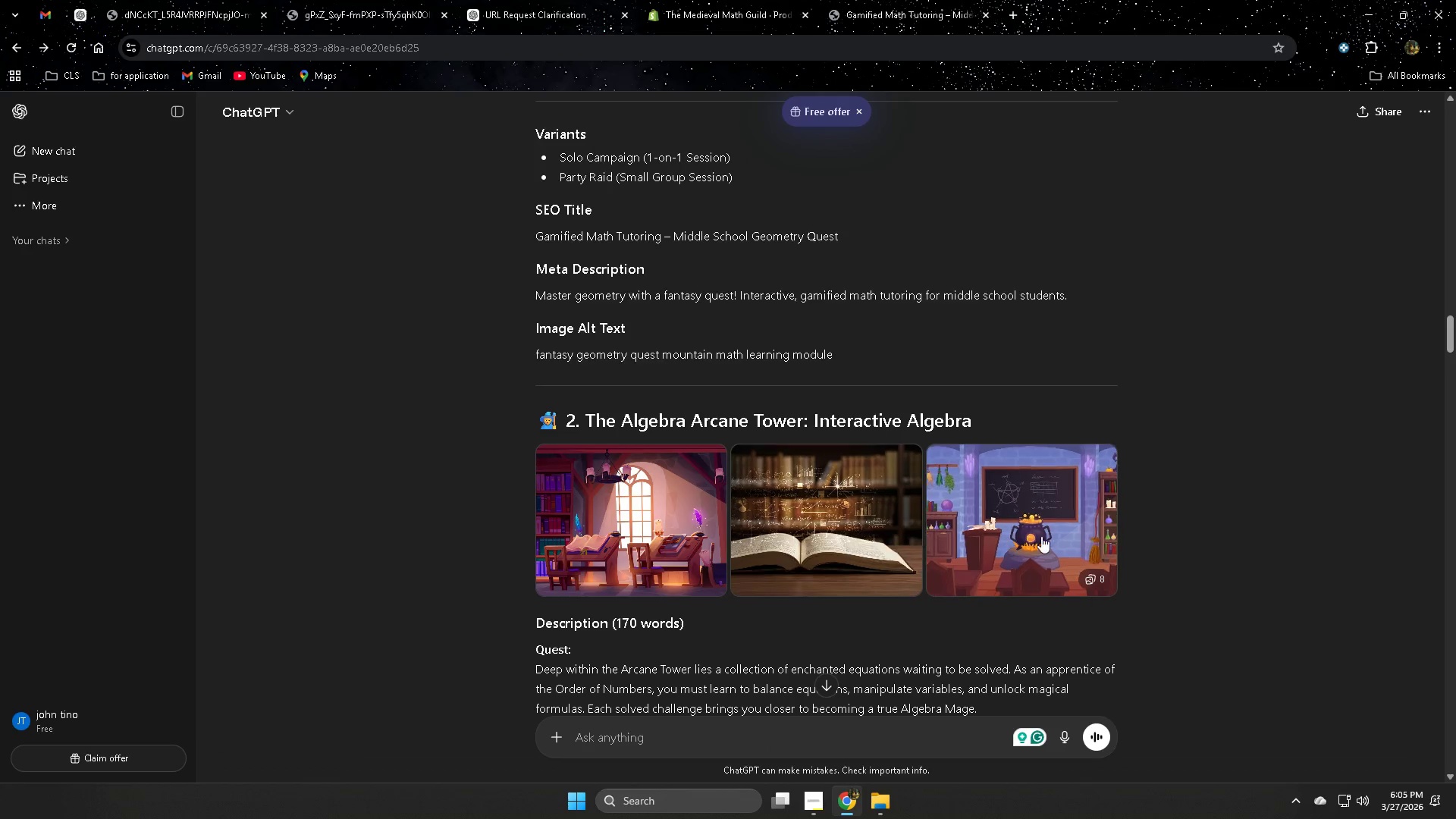 
right_click([1015, 521])
 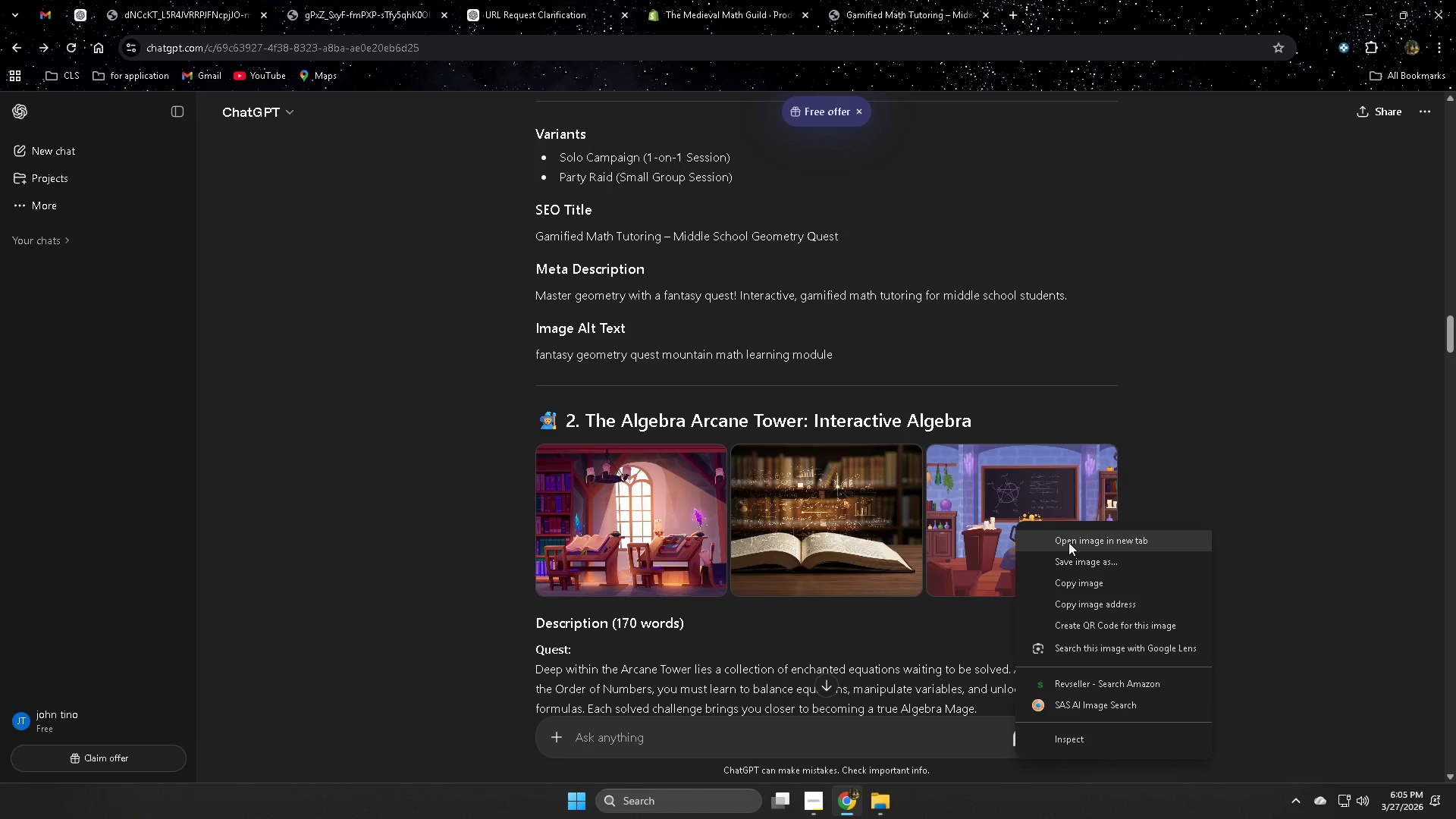 
left_click([1068, 542])
 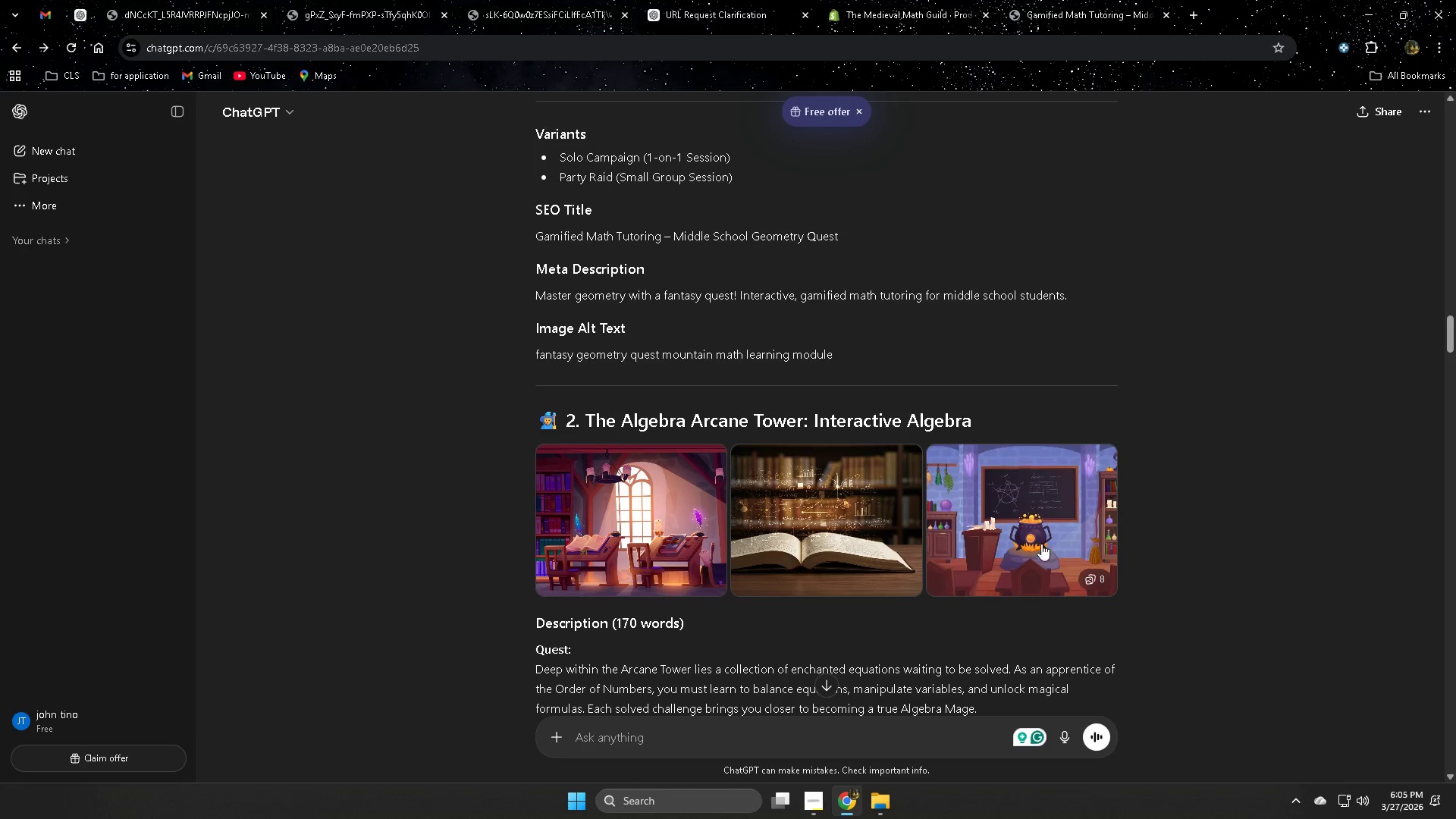 
left_click([1026, 532])
 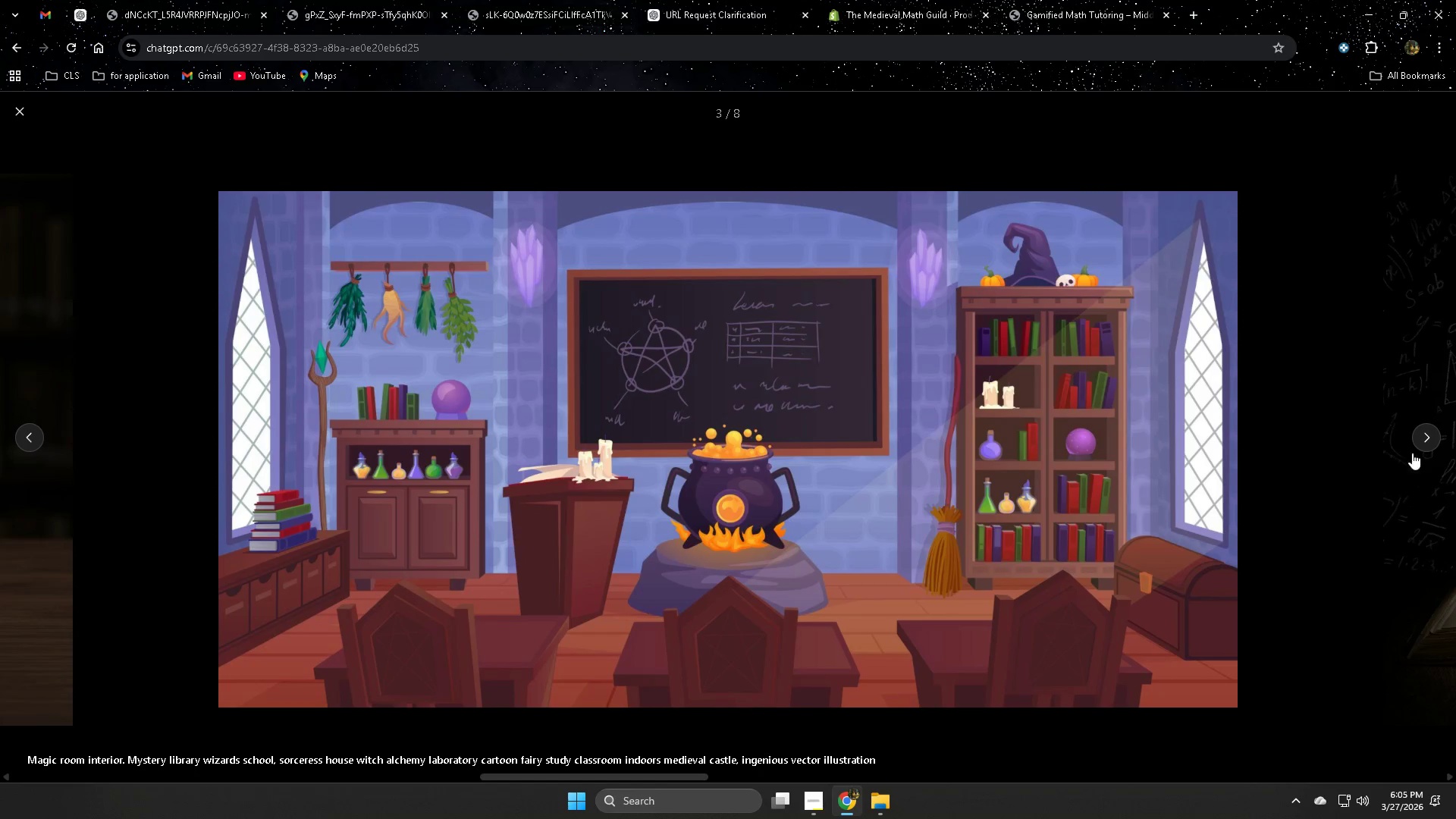 
left_click([1433, 441])
 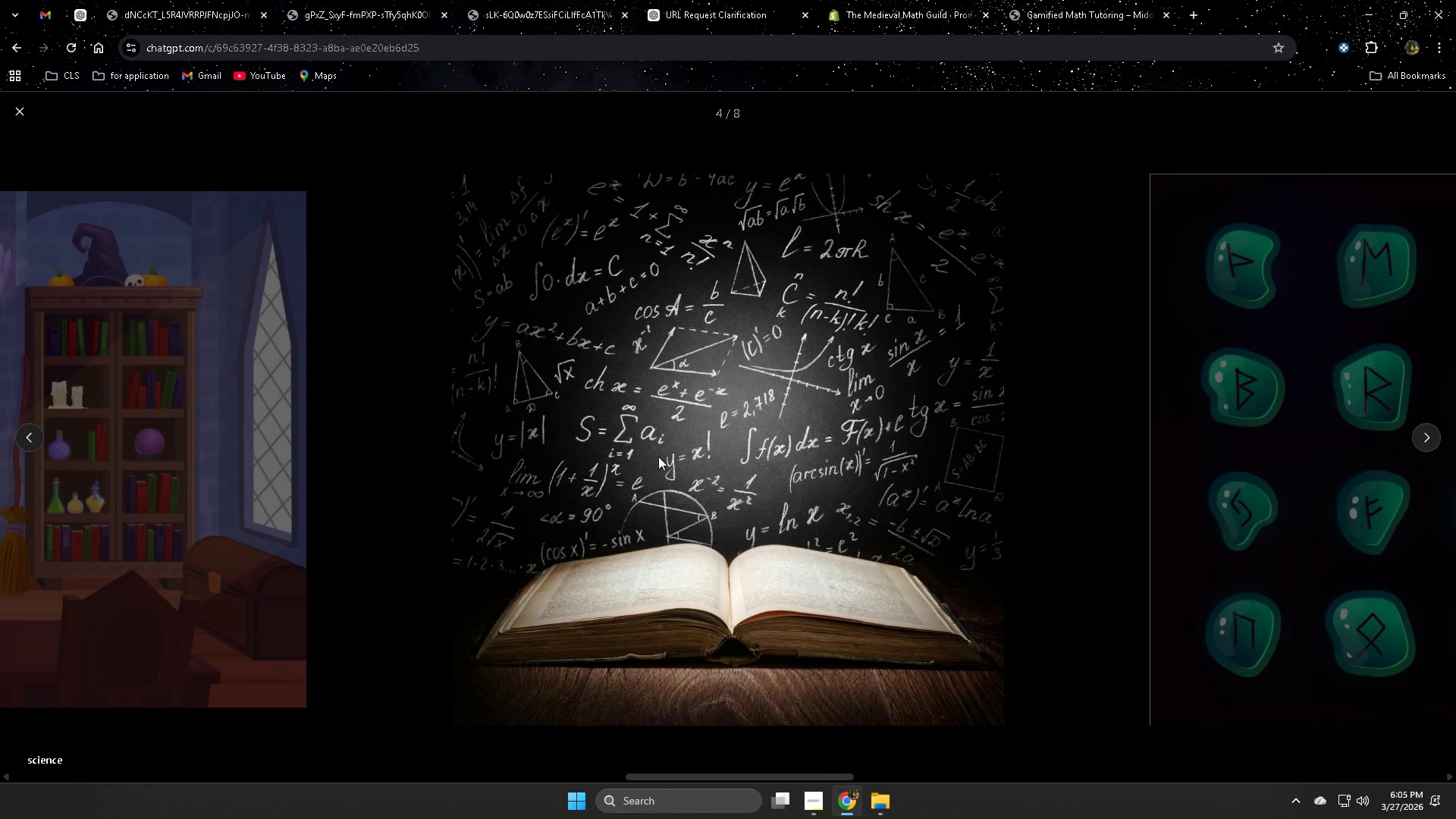 
right_click([642, 444])
 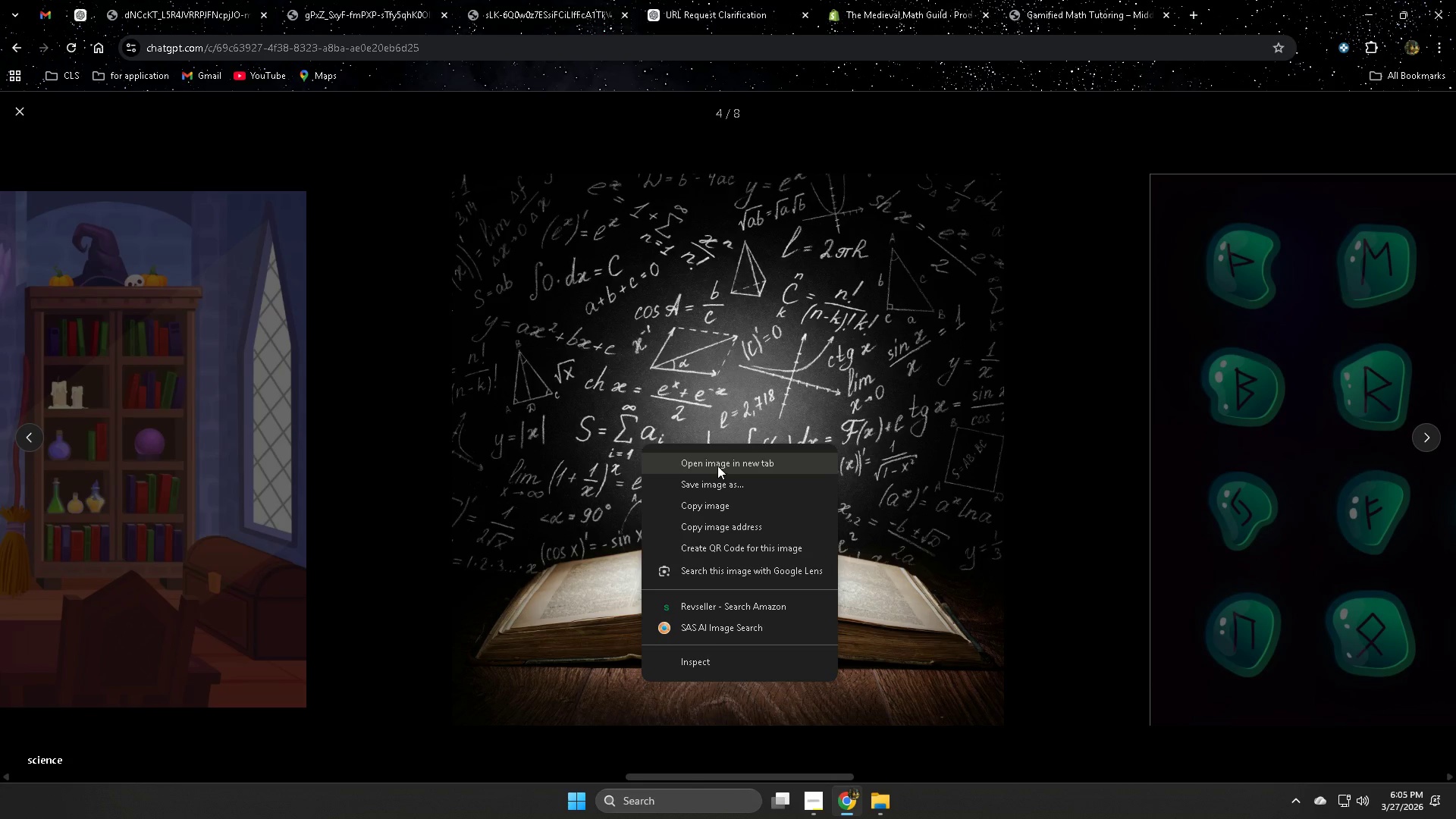 
left_click([717, 463])
 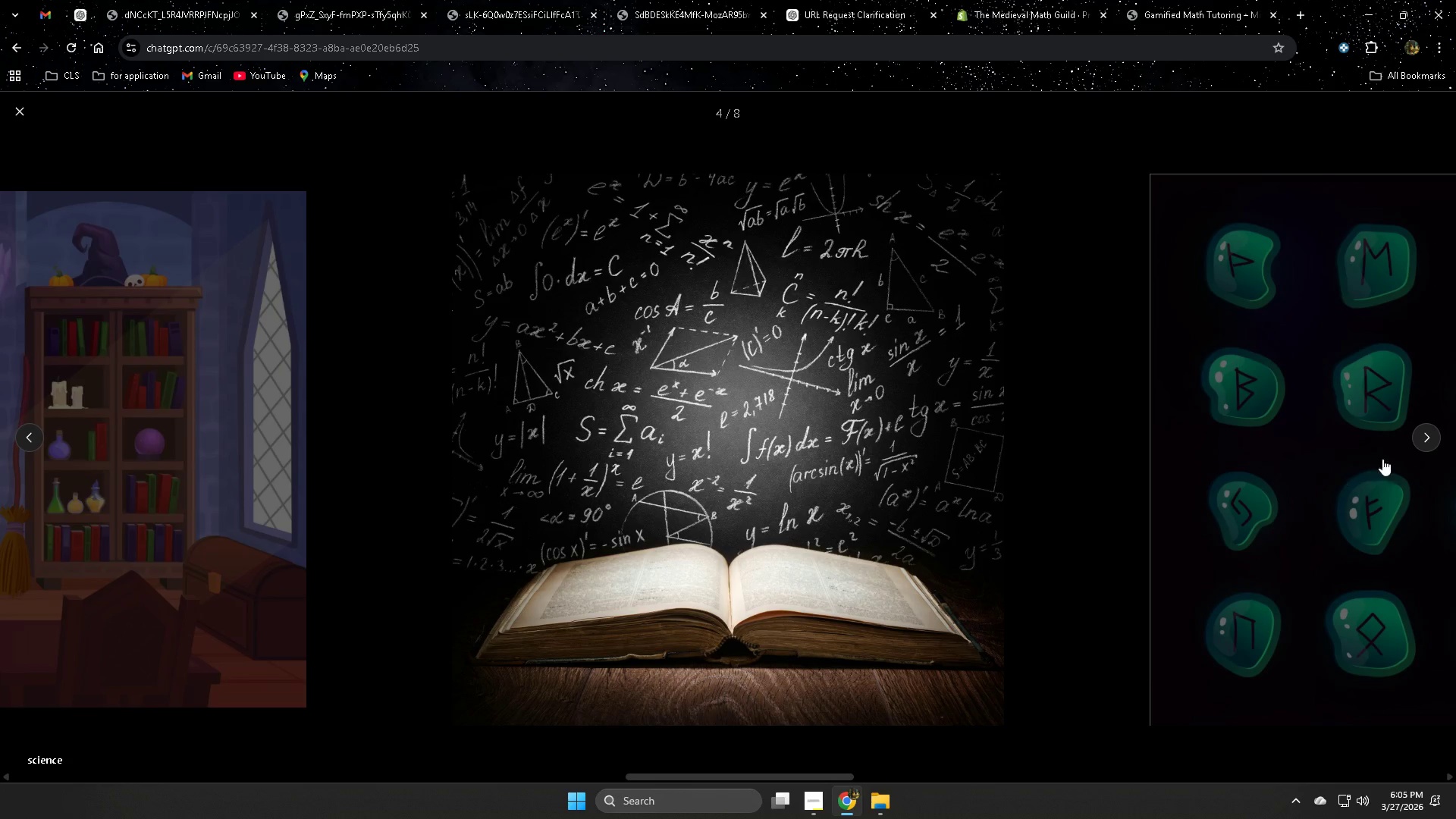 
left_click([1428, 438])
 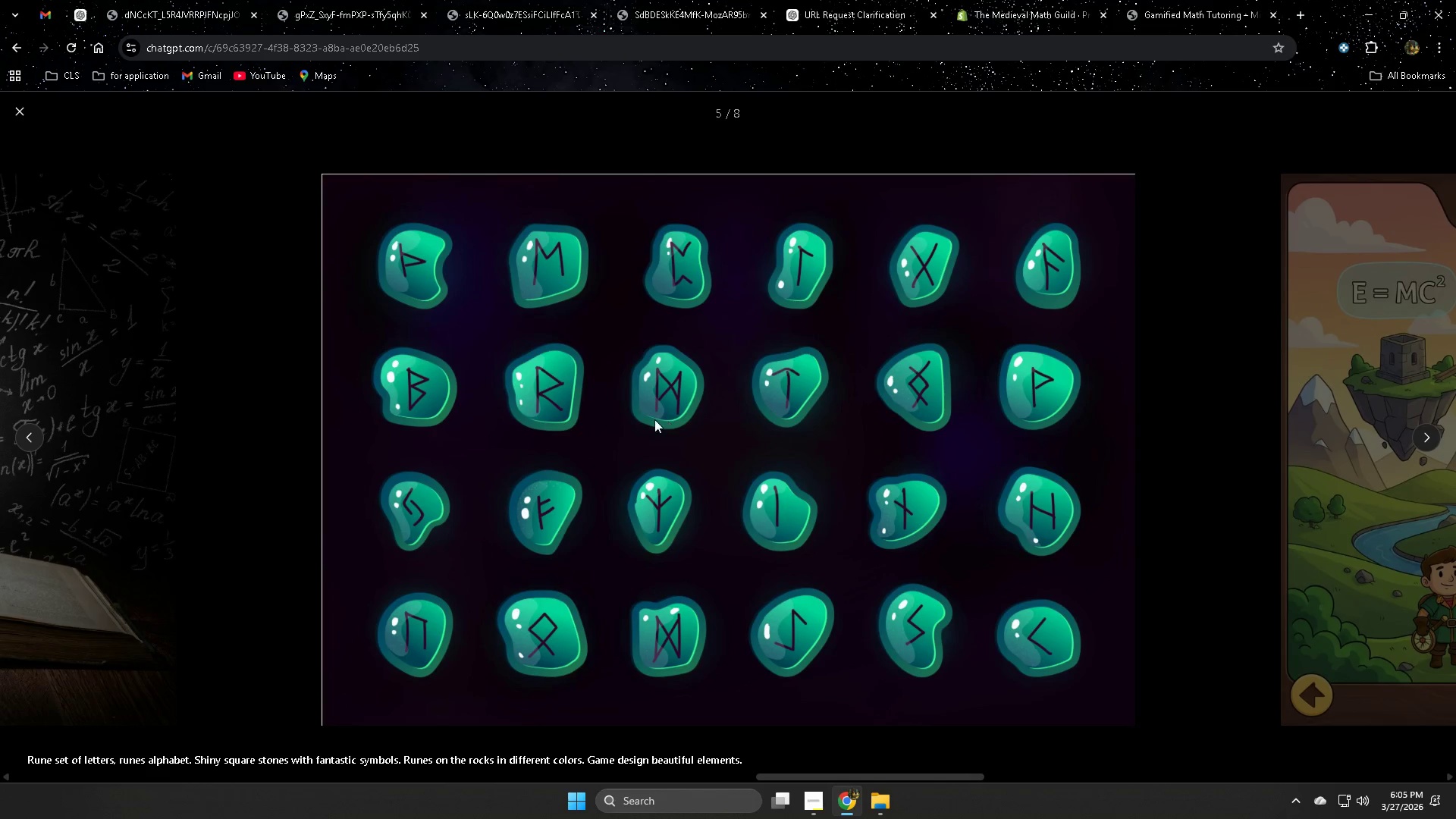 
right_click([632, 401])
 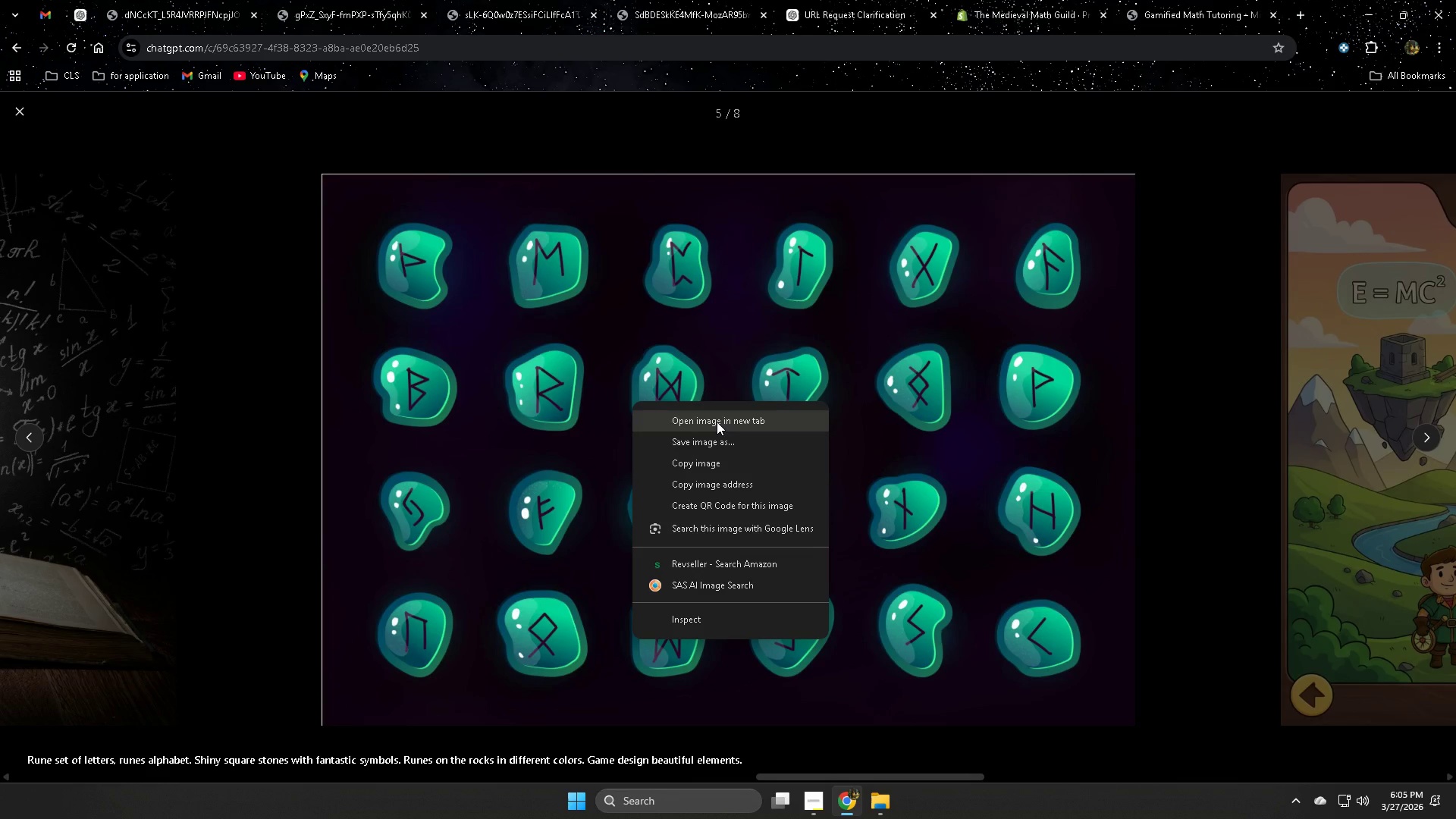 
left_click([717, 422])
 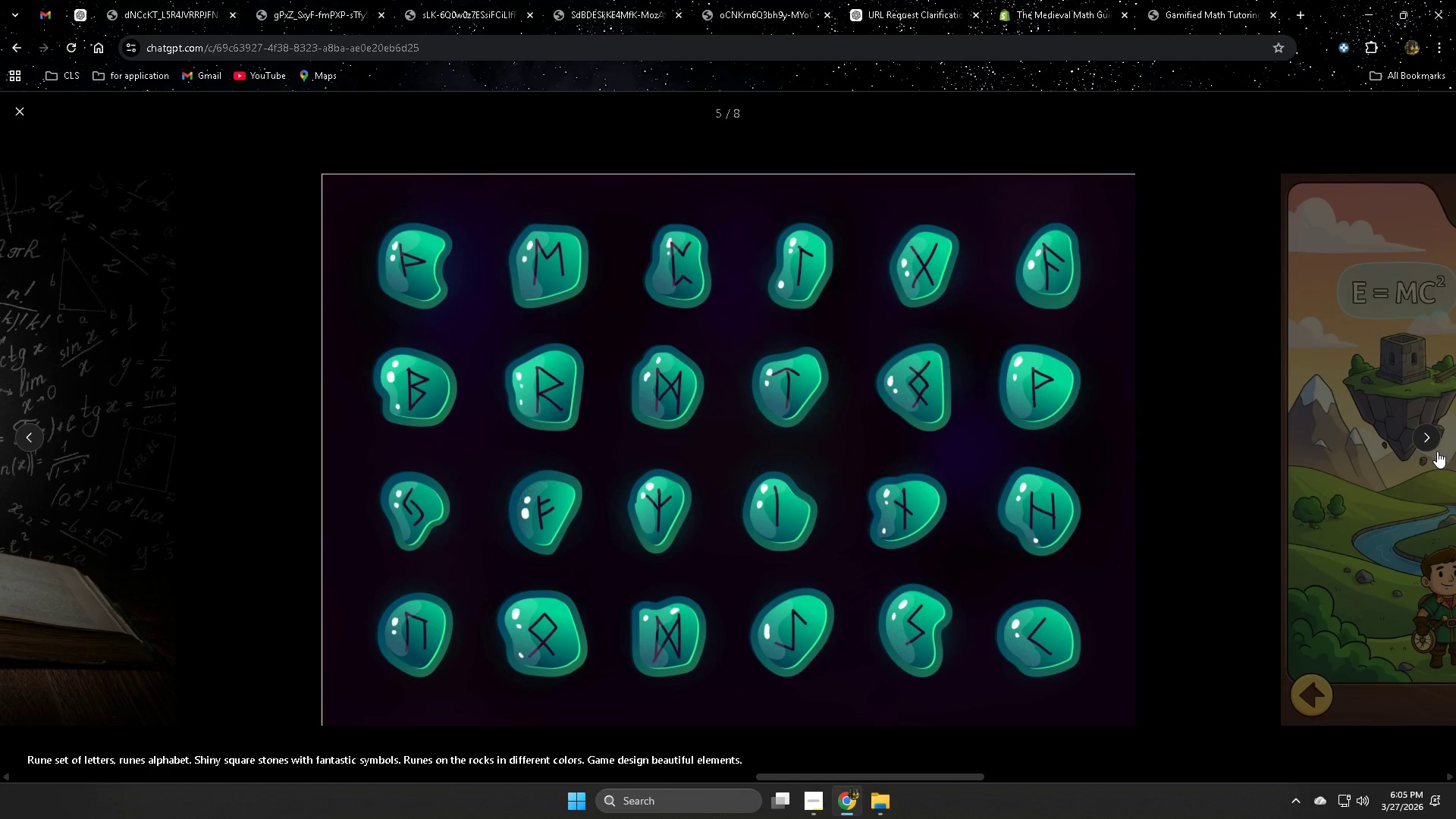 
left_click([1431, 439])
 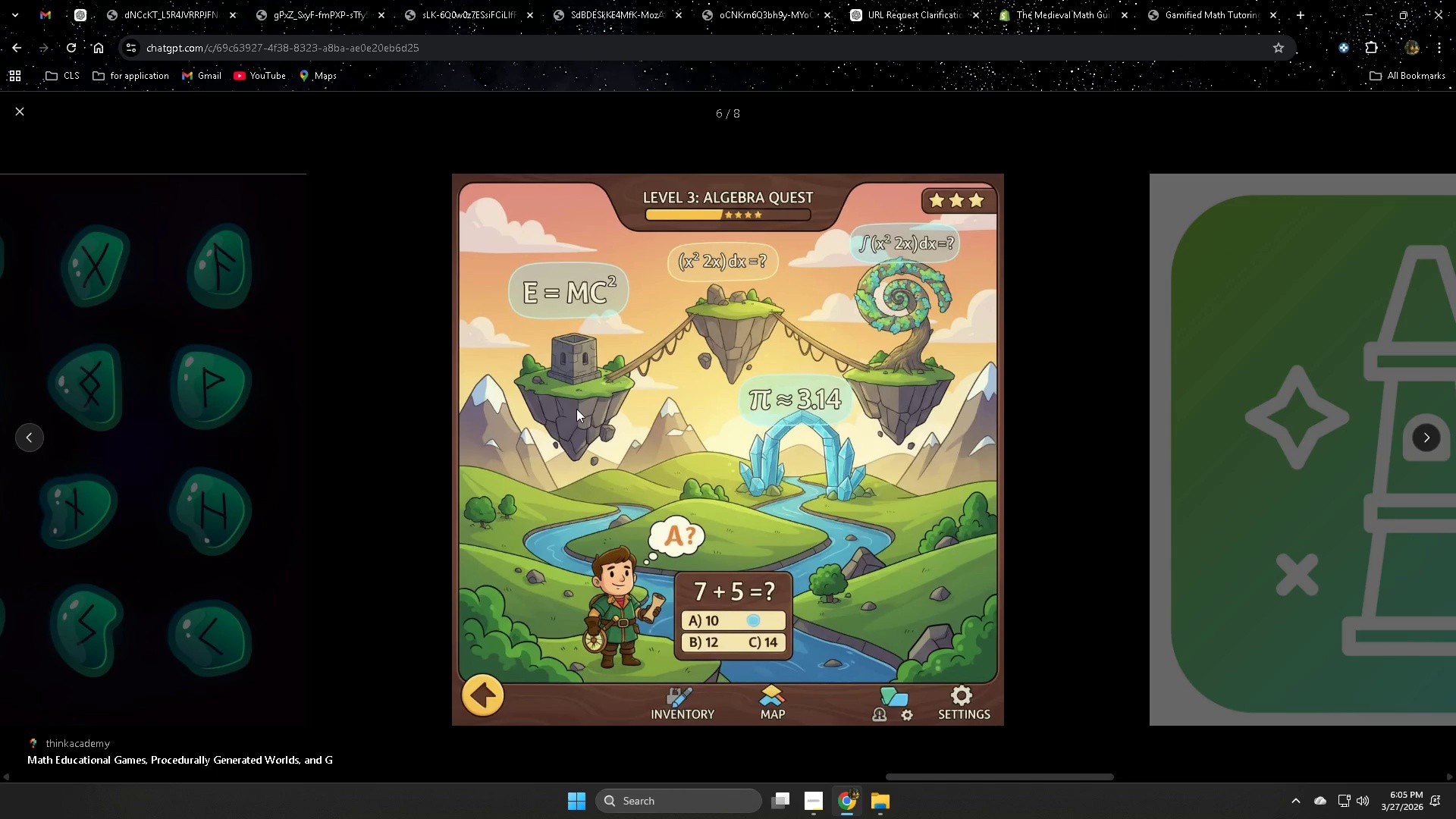 
right_click([579, 388])
 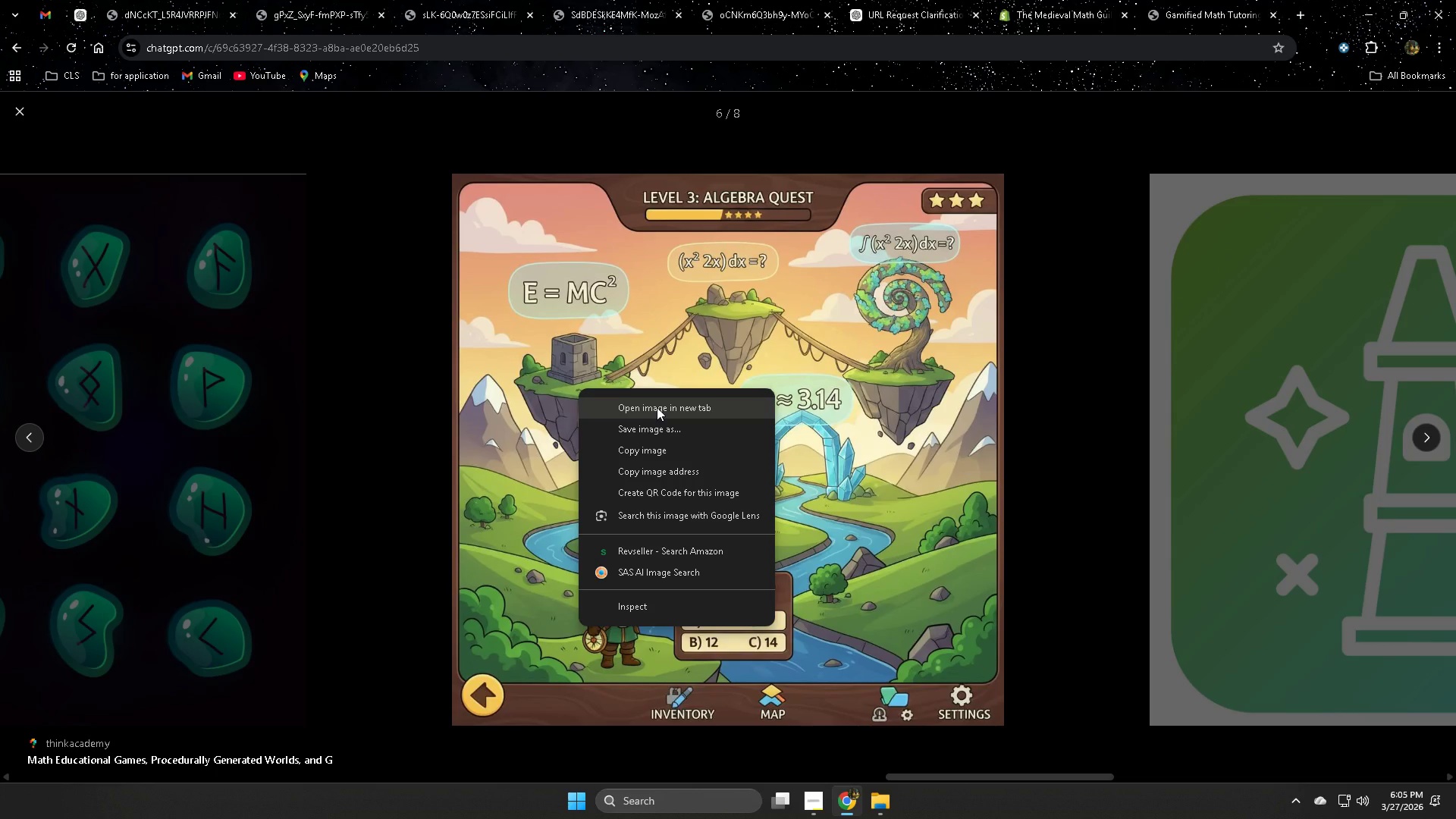 
left_click([657, 407])
 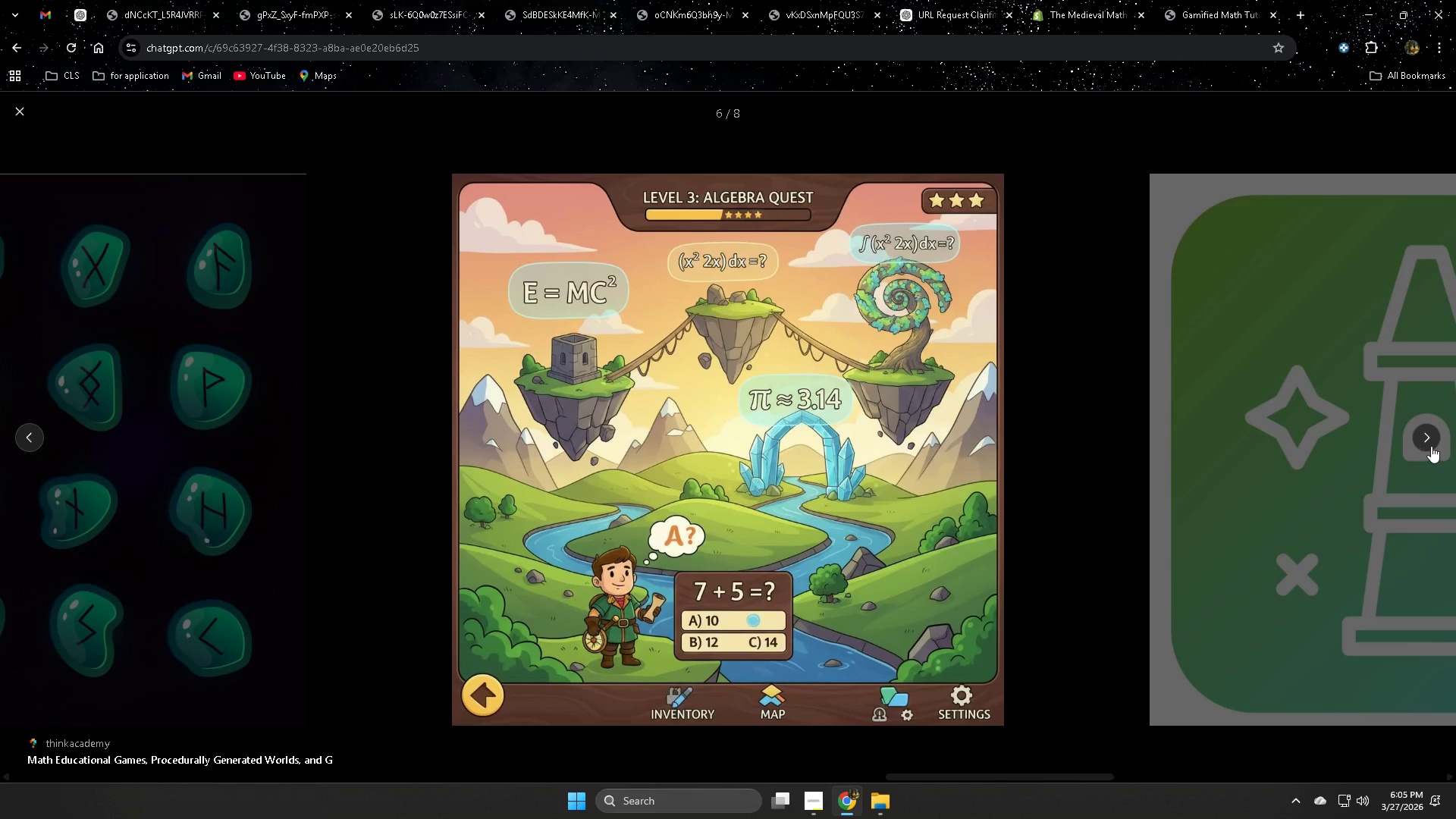 
left_click([1432, 445])
 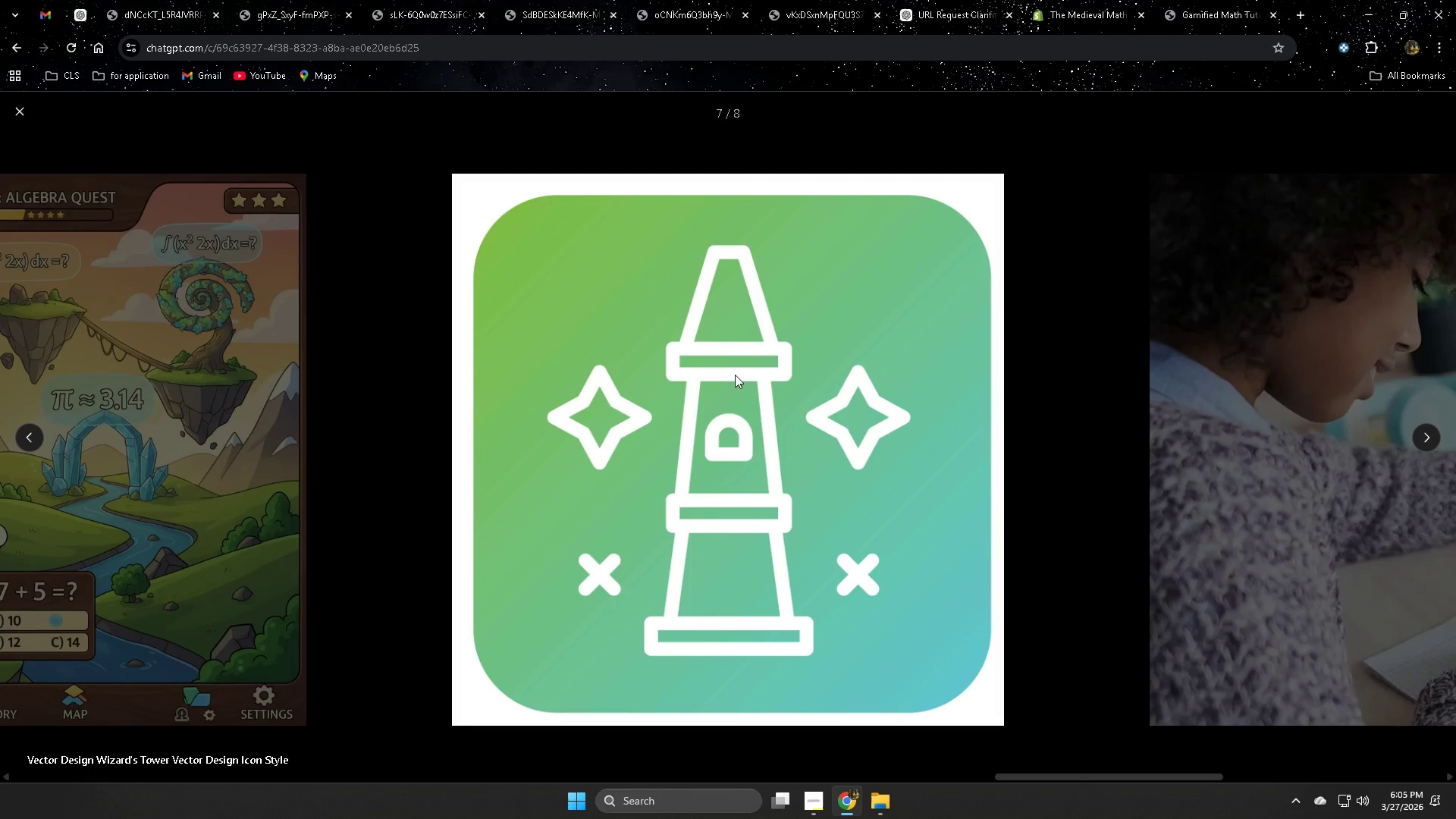 
right_click([719, 369])
 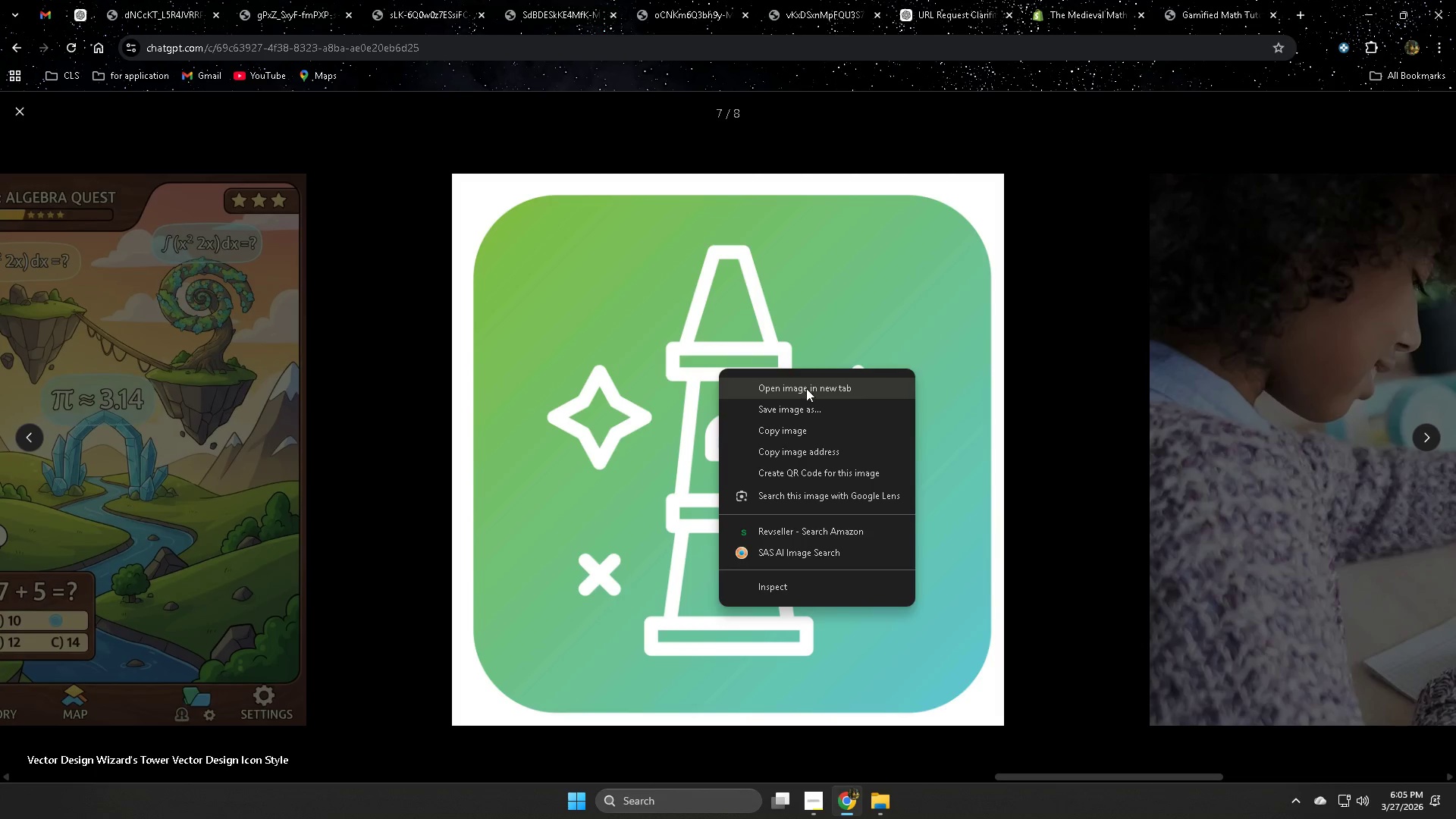 
left_click([806, 388])
 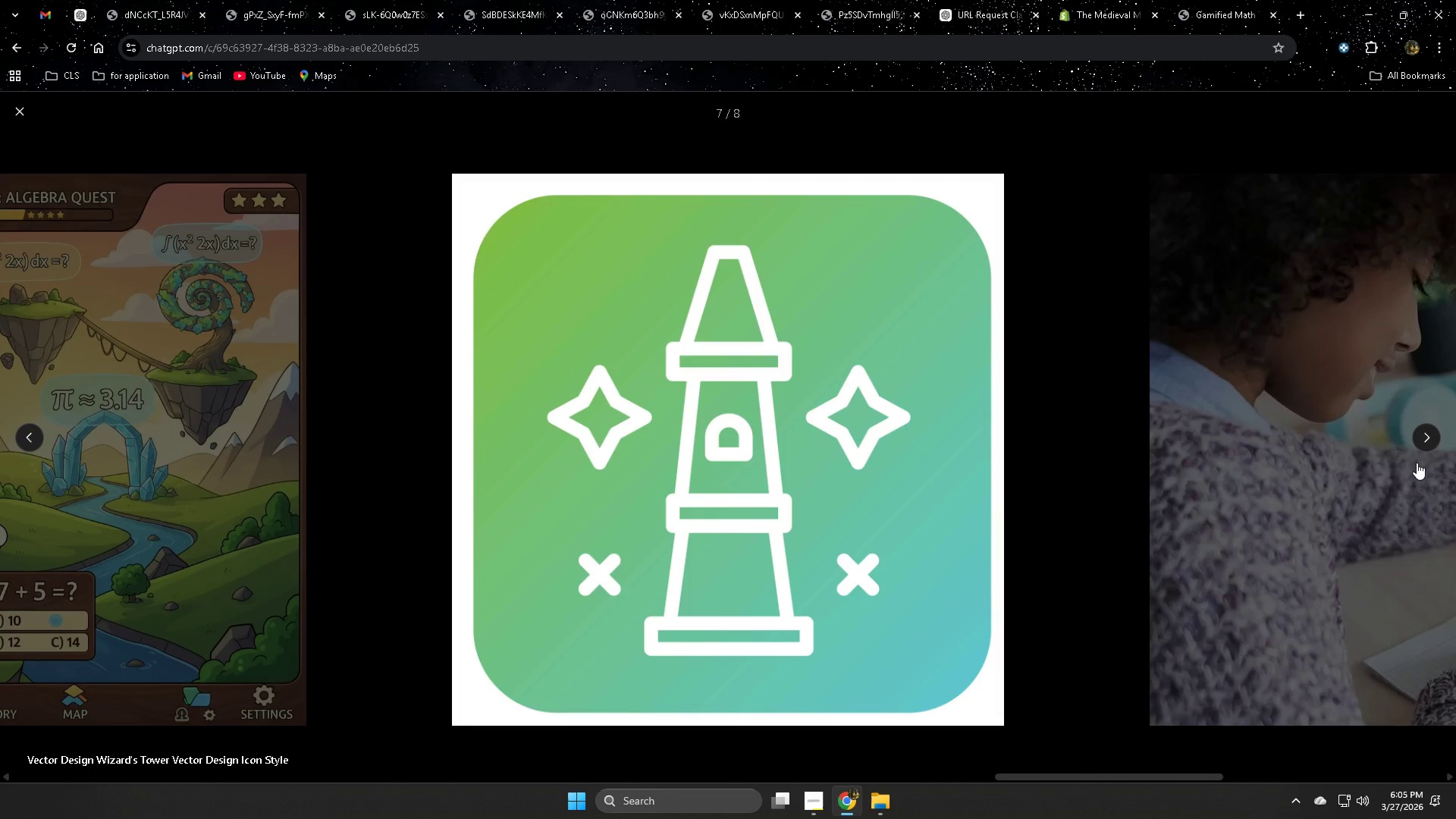 
left_click([1424, 444])
 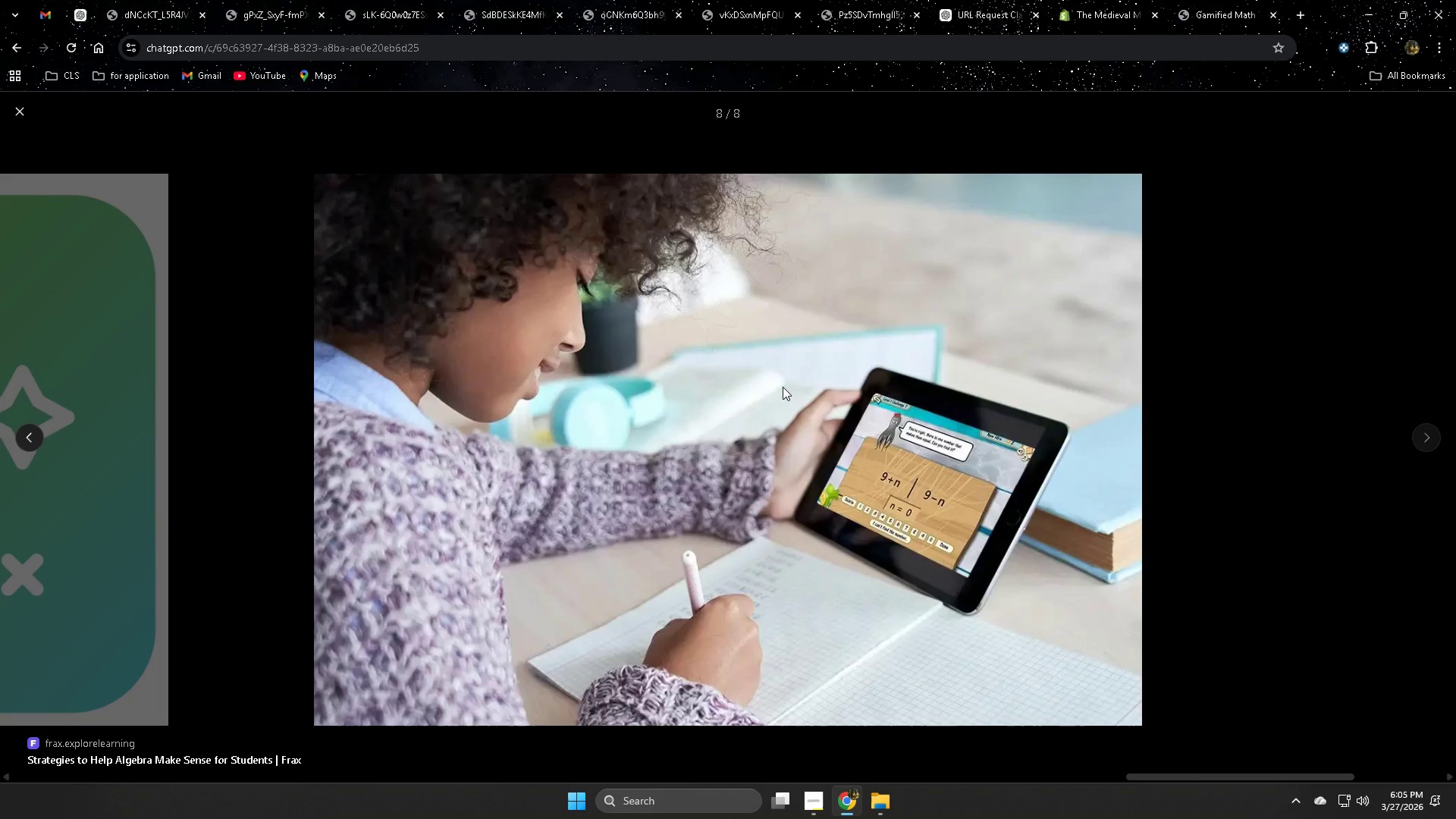 
right_click([614, 356])
 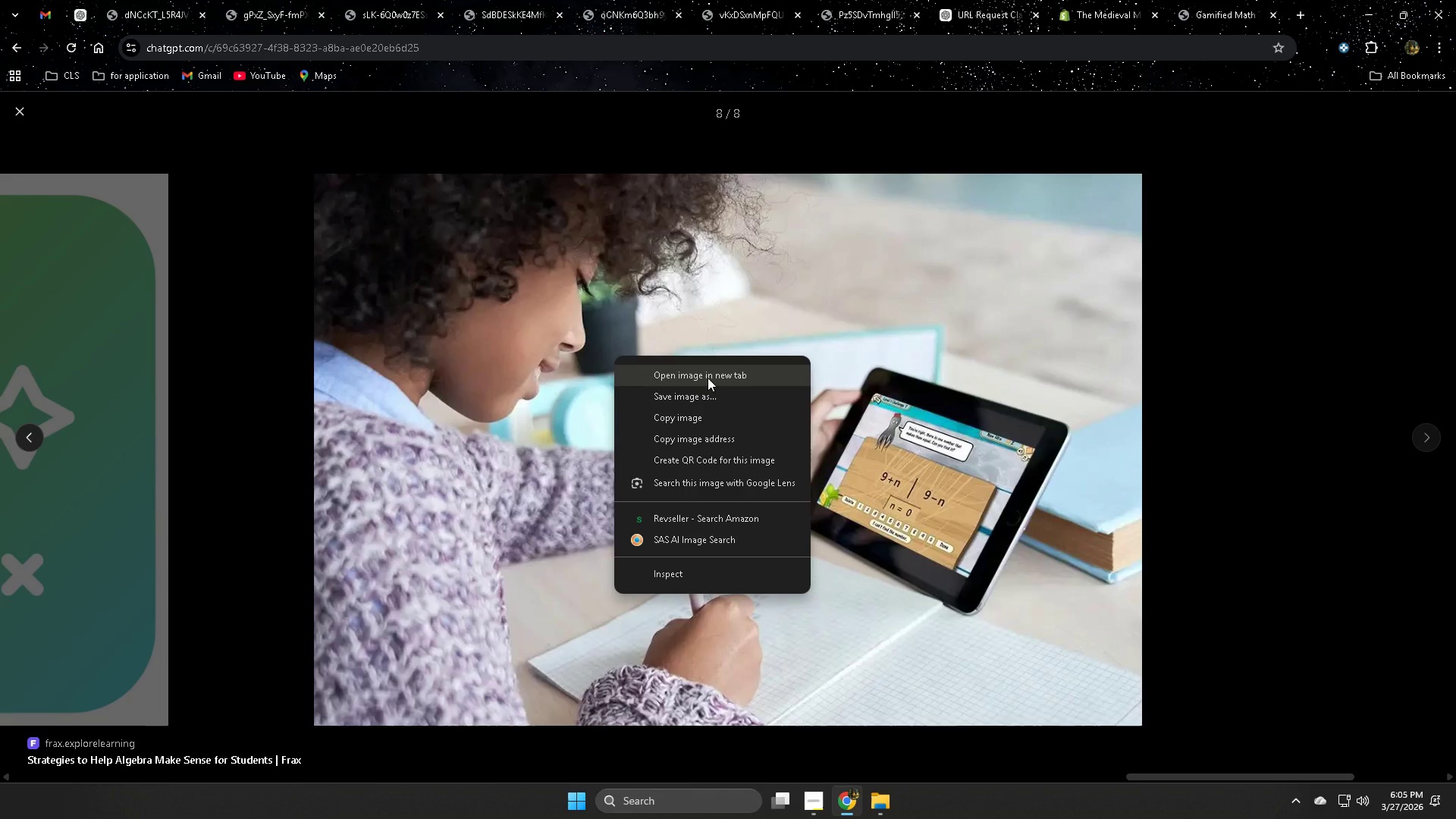 
left_click([708, 377])
 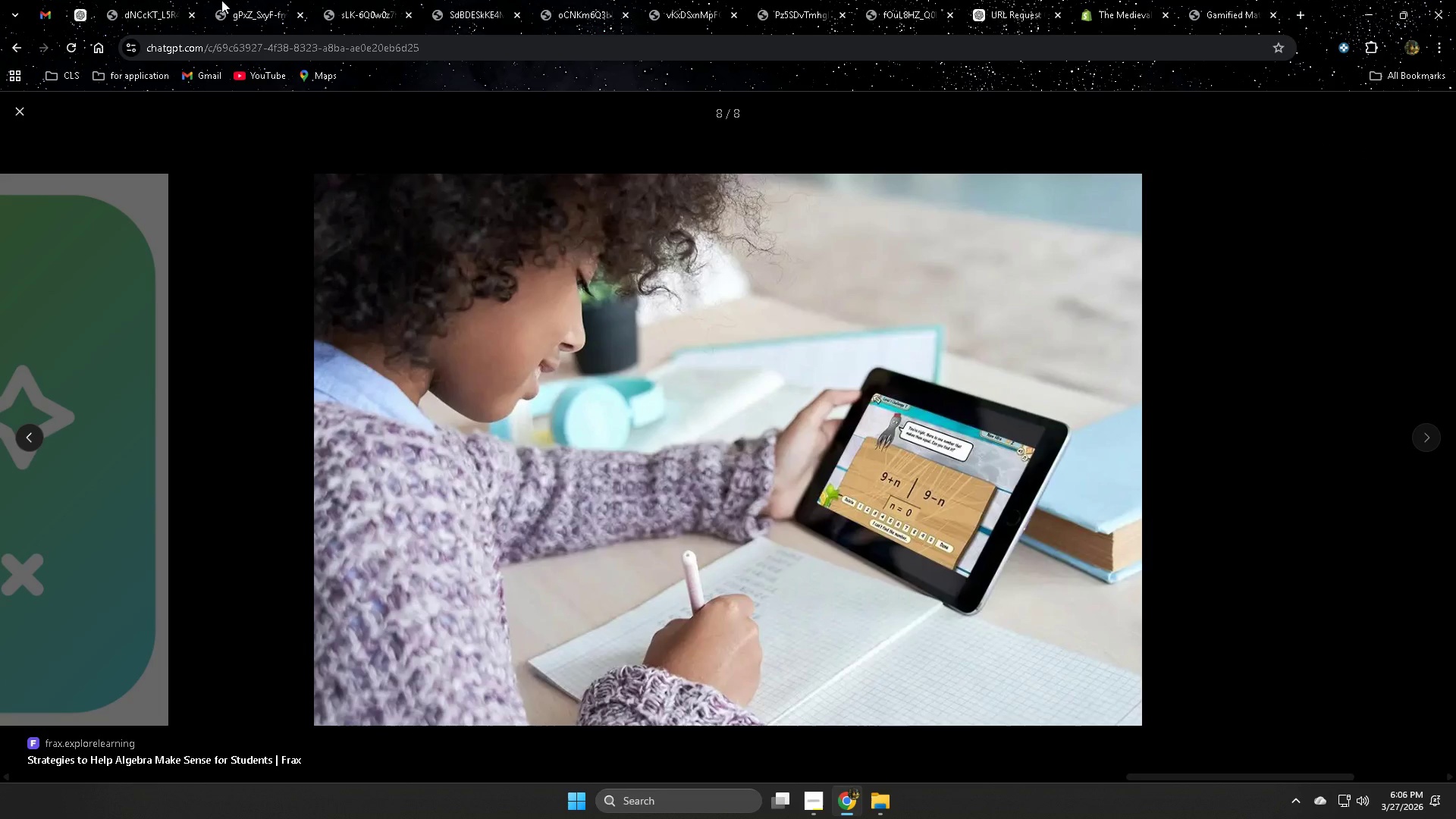 
mouse_move([103, 5])
 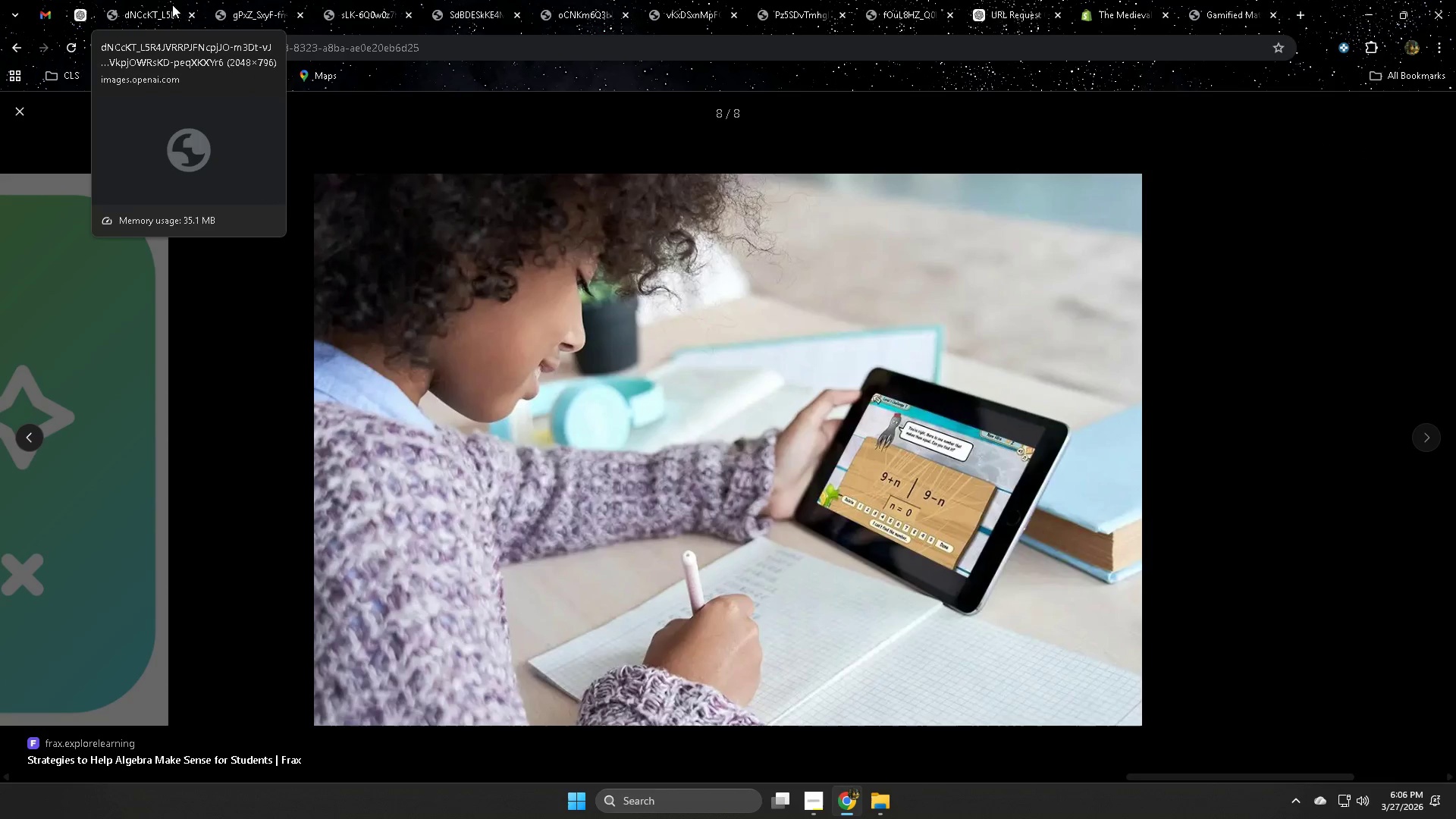 
left_click([149, 4])
 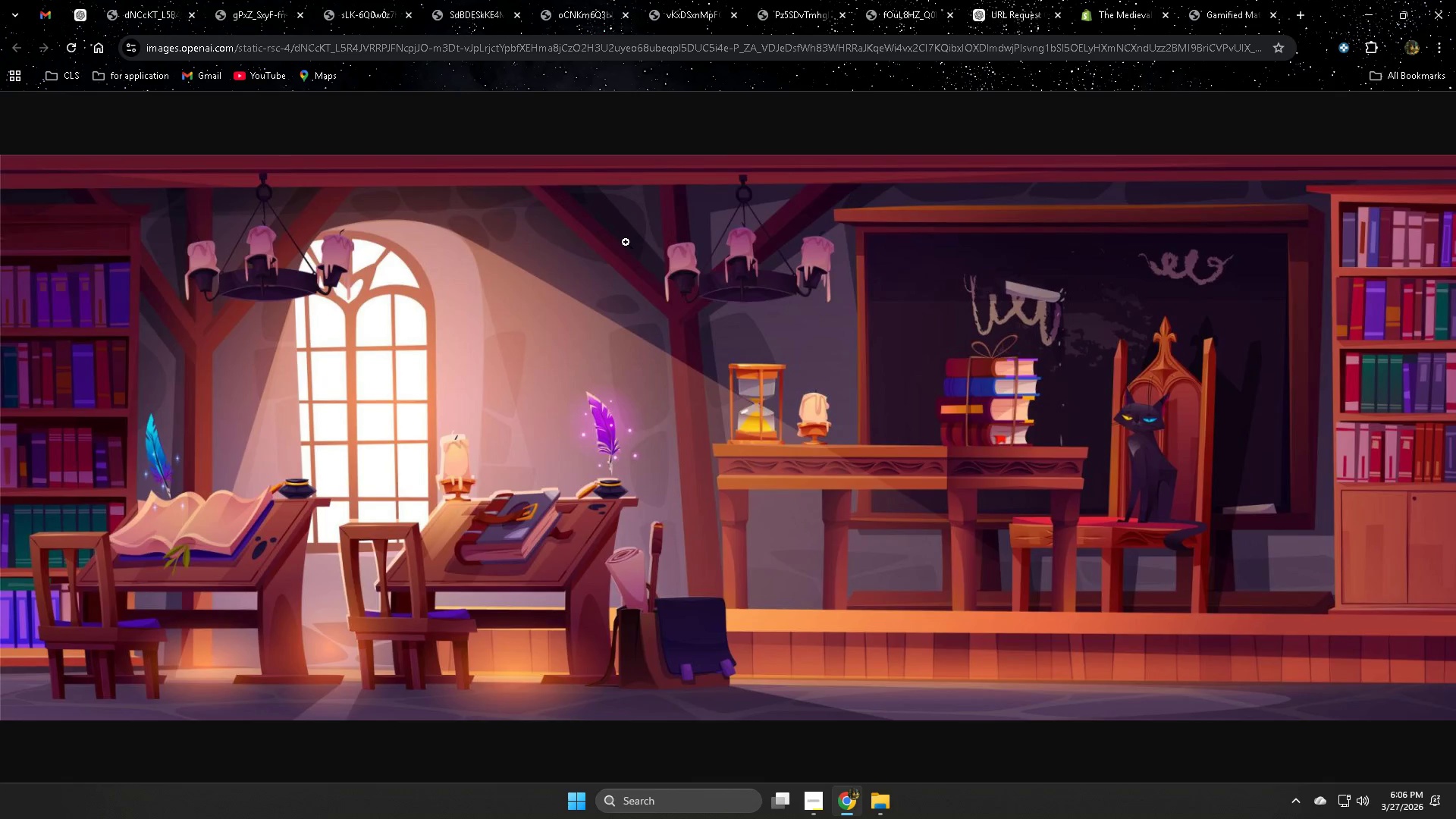 
right_click([625, 242])
 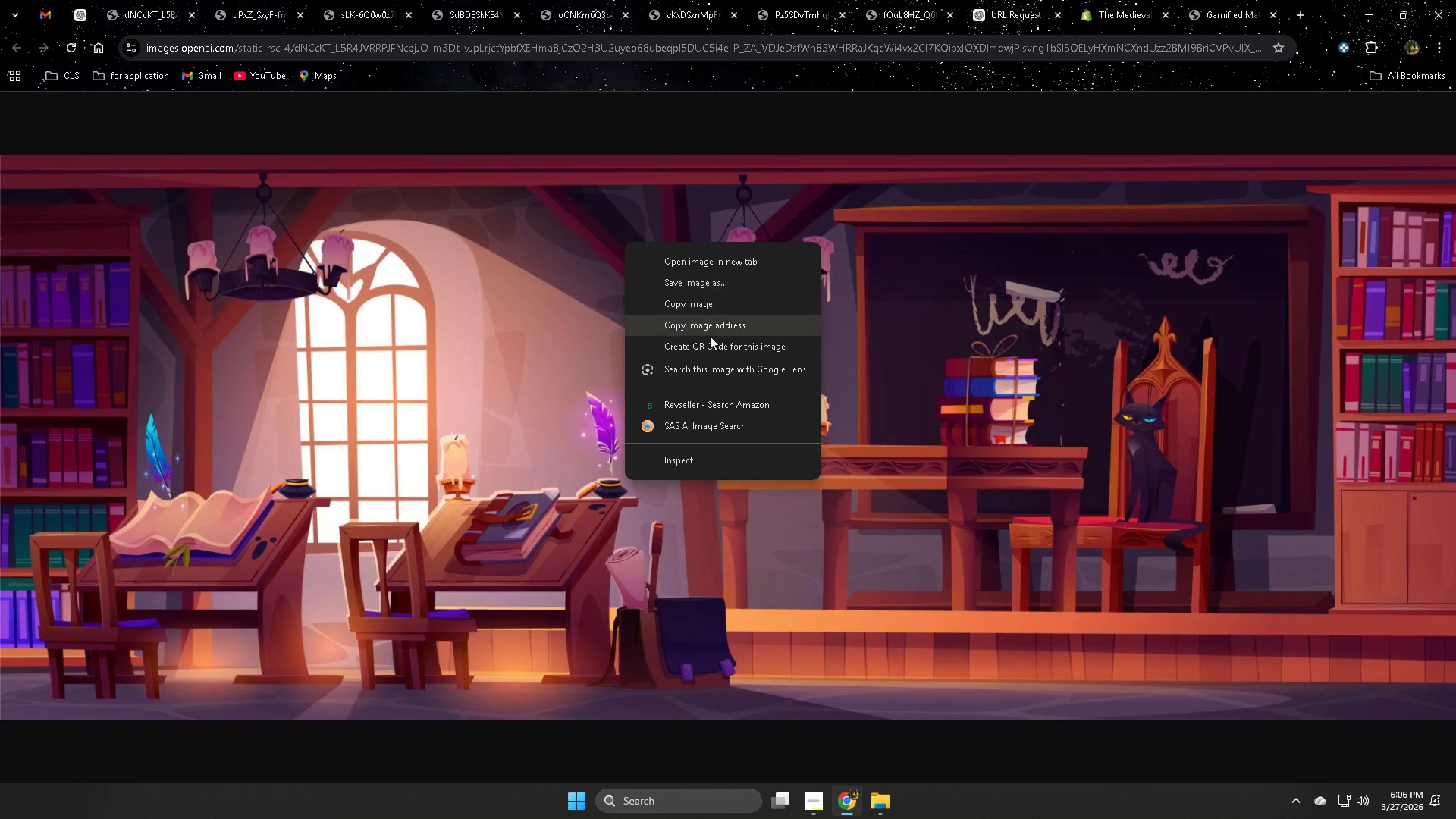 
left_click([709, 282])
 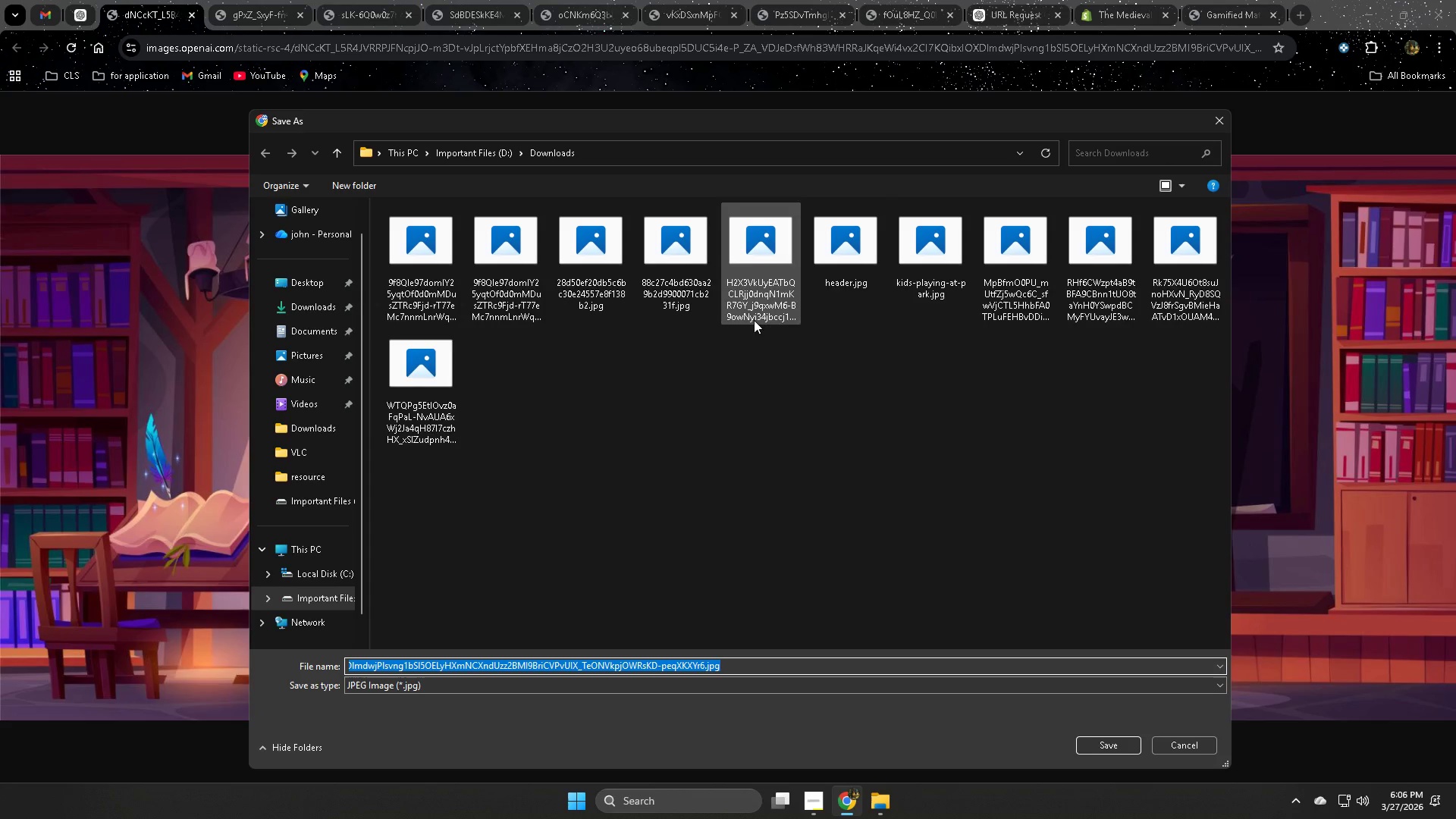 
left_click_drag(start_coordinate=[617, 477], to_coordinate=[425, 305])
 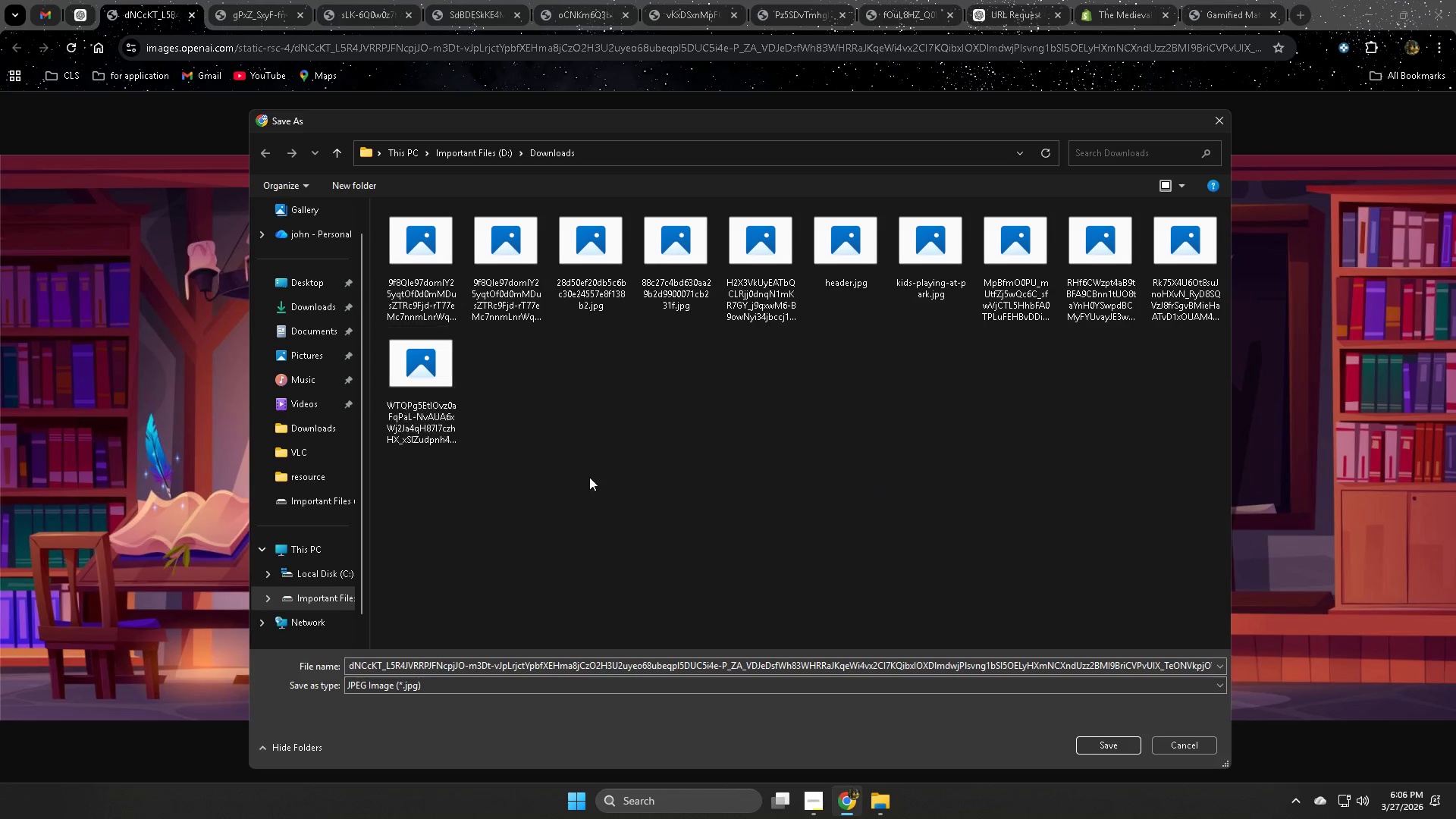 
left_click_drag(start_coordinate=[420, 479], to_coordinate=[1135, 338])
 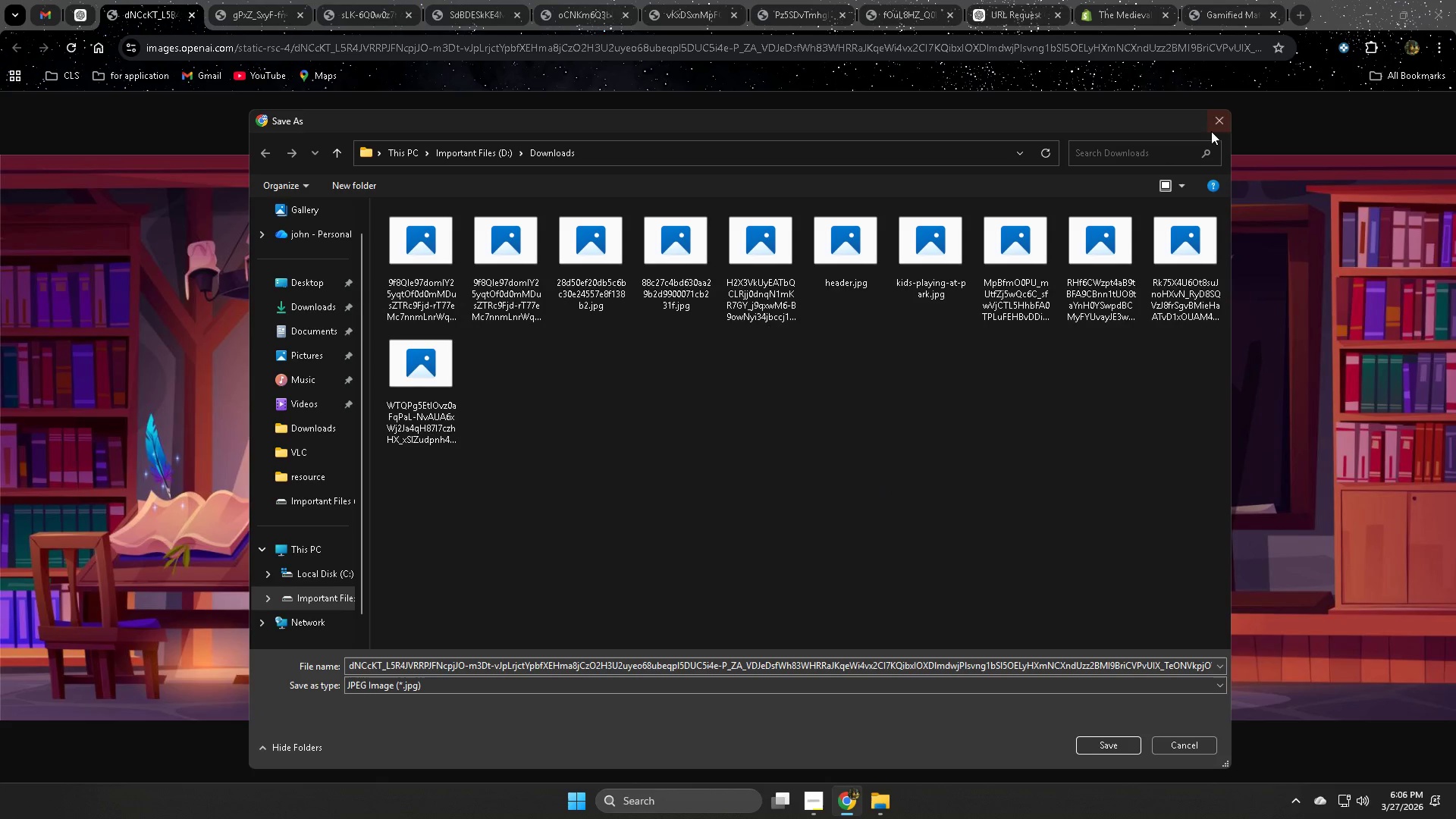 
left_click([1214, 121])
 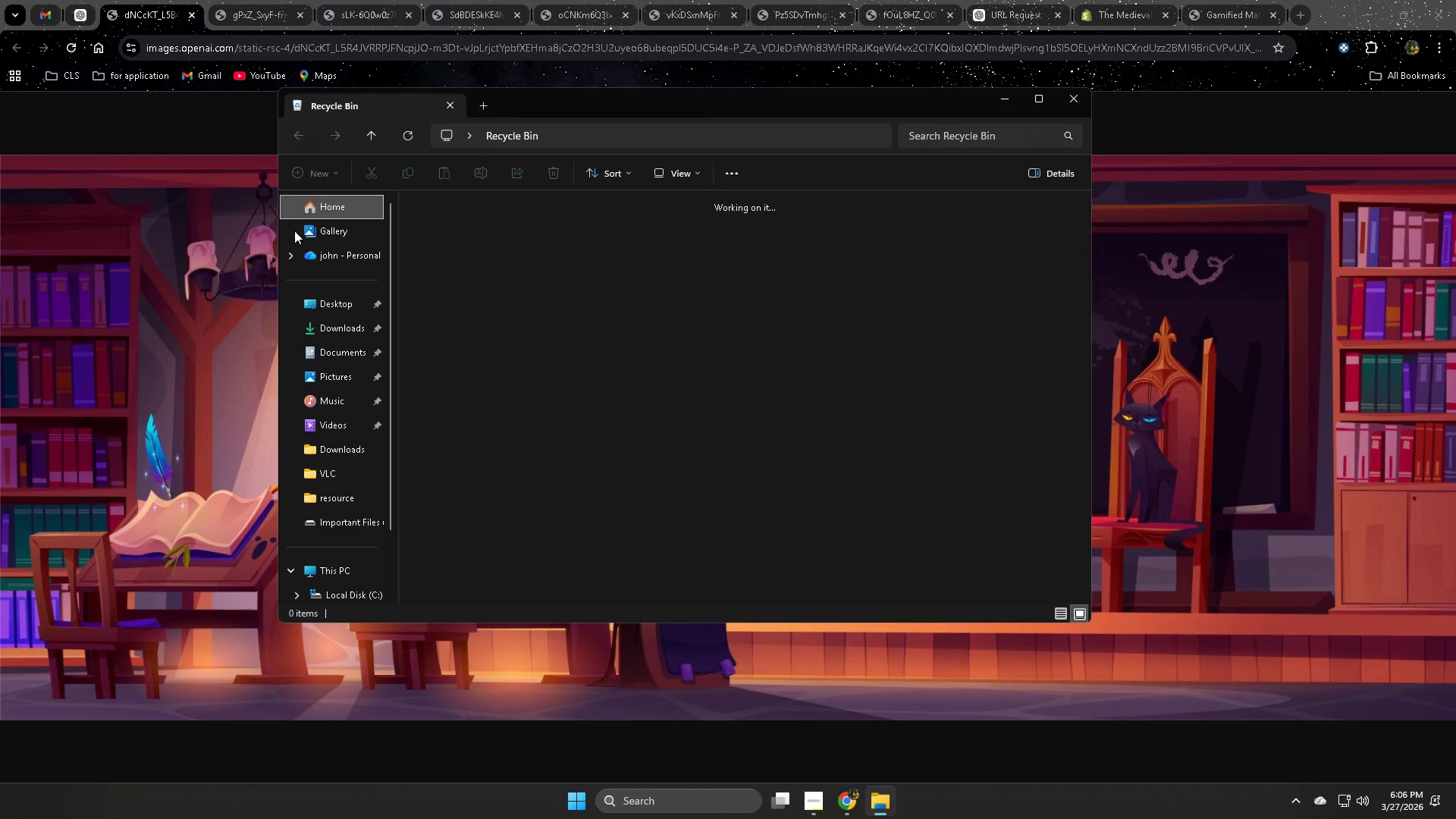 
left_click([338, 454])
 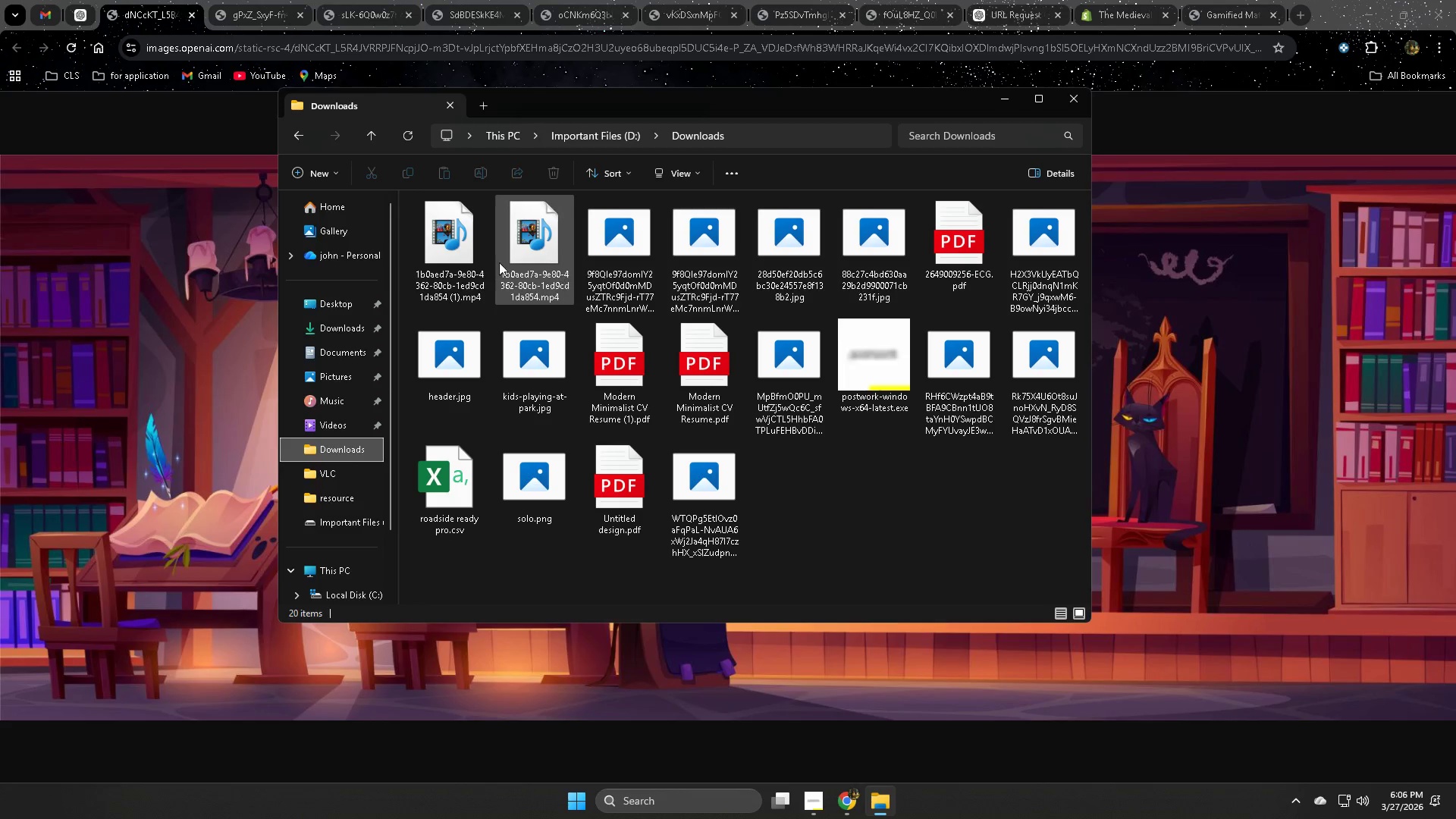 
left_click([620, 261])
 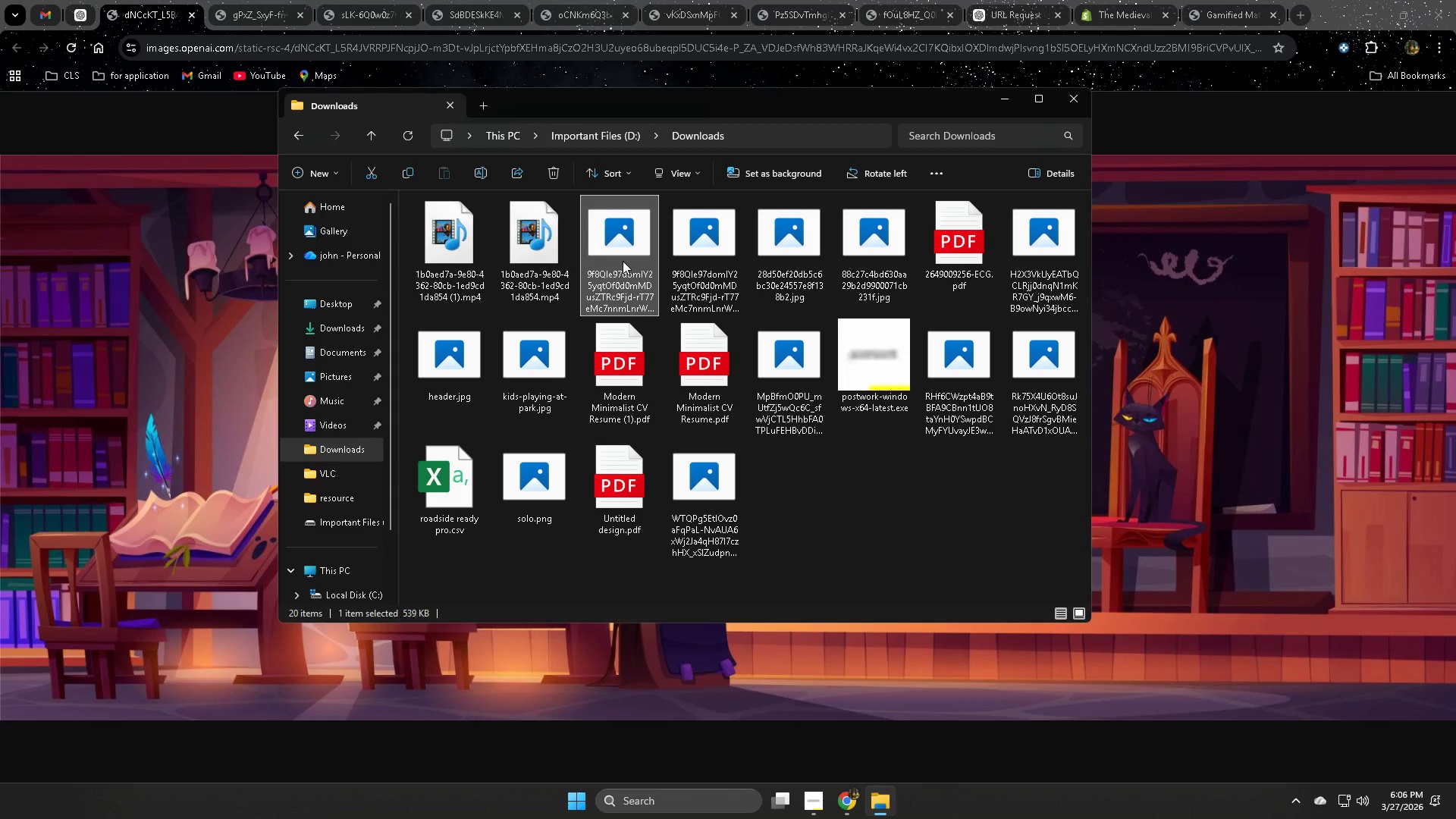 
key(Delete)
 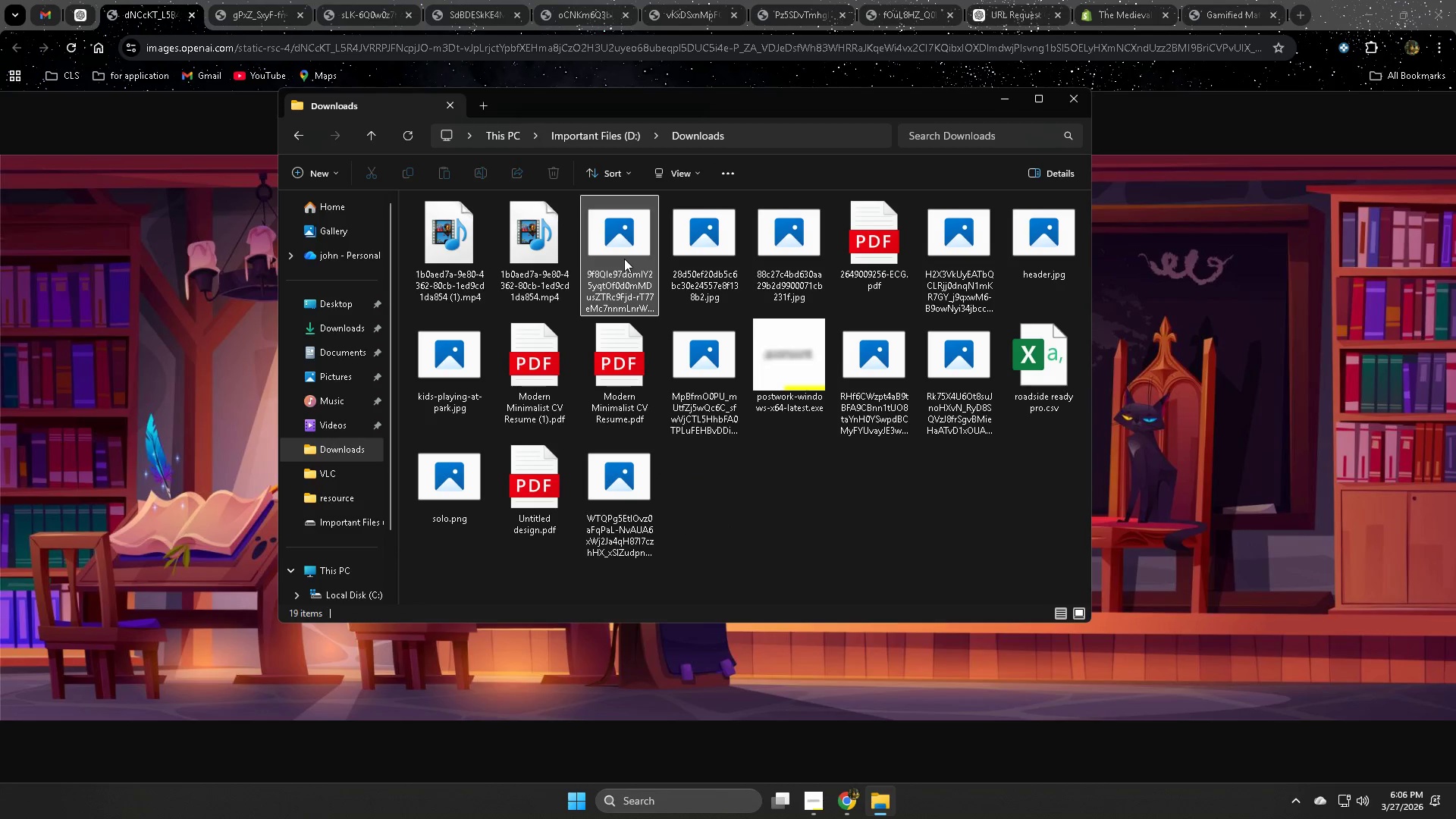 
left_click([624, 259])
 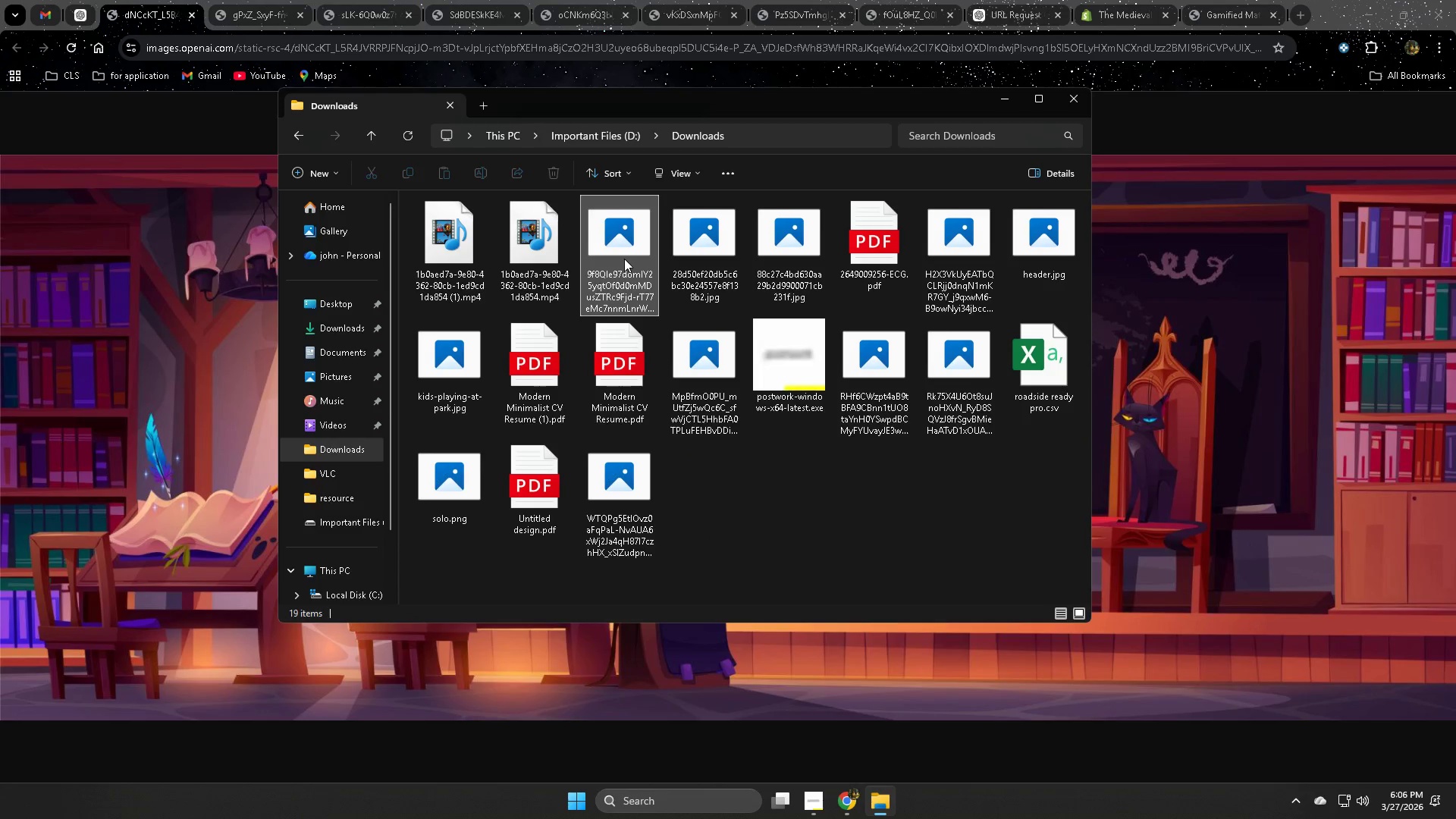 
key(Delete)
 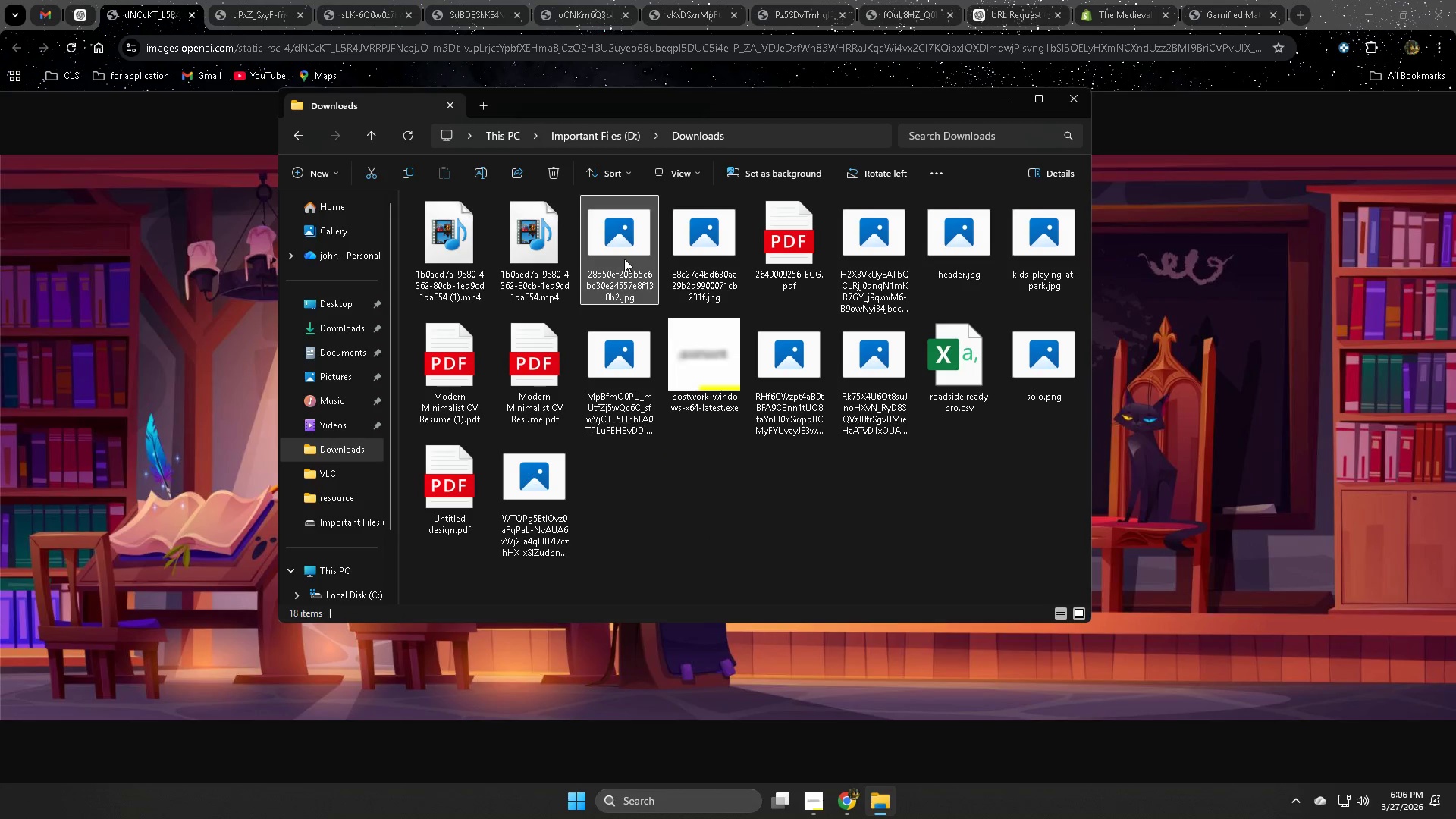 
double_click([624, 259])
 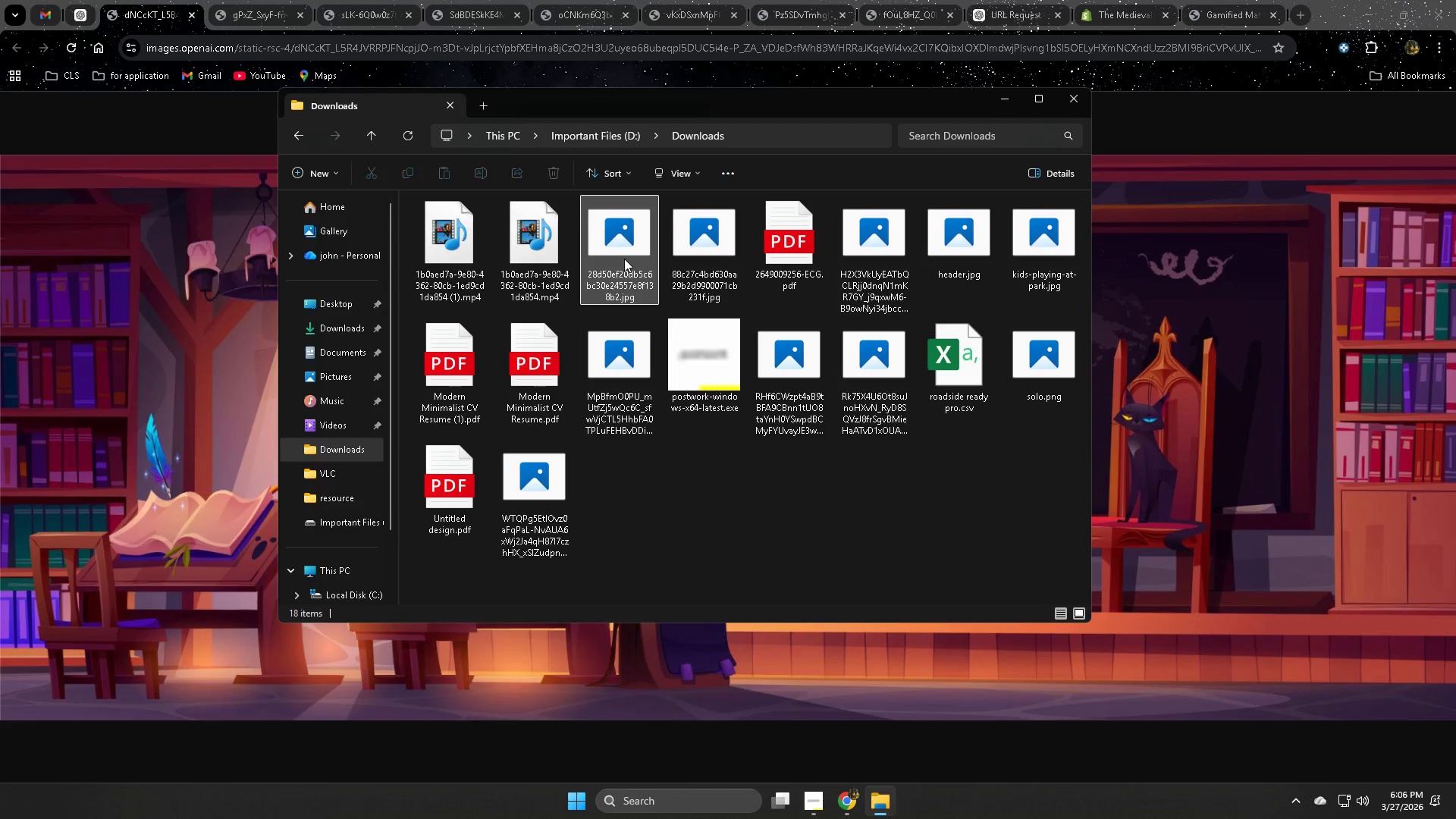 
key(Delete)
 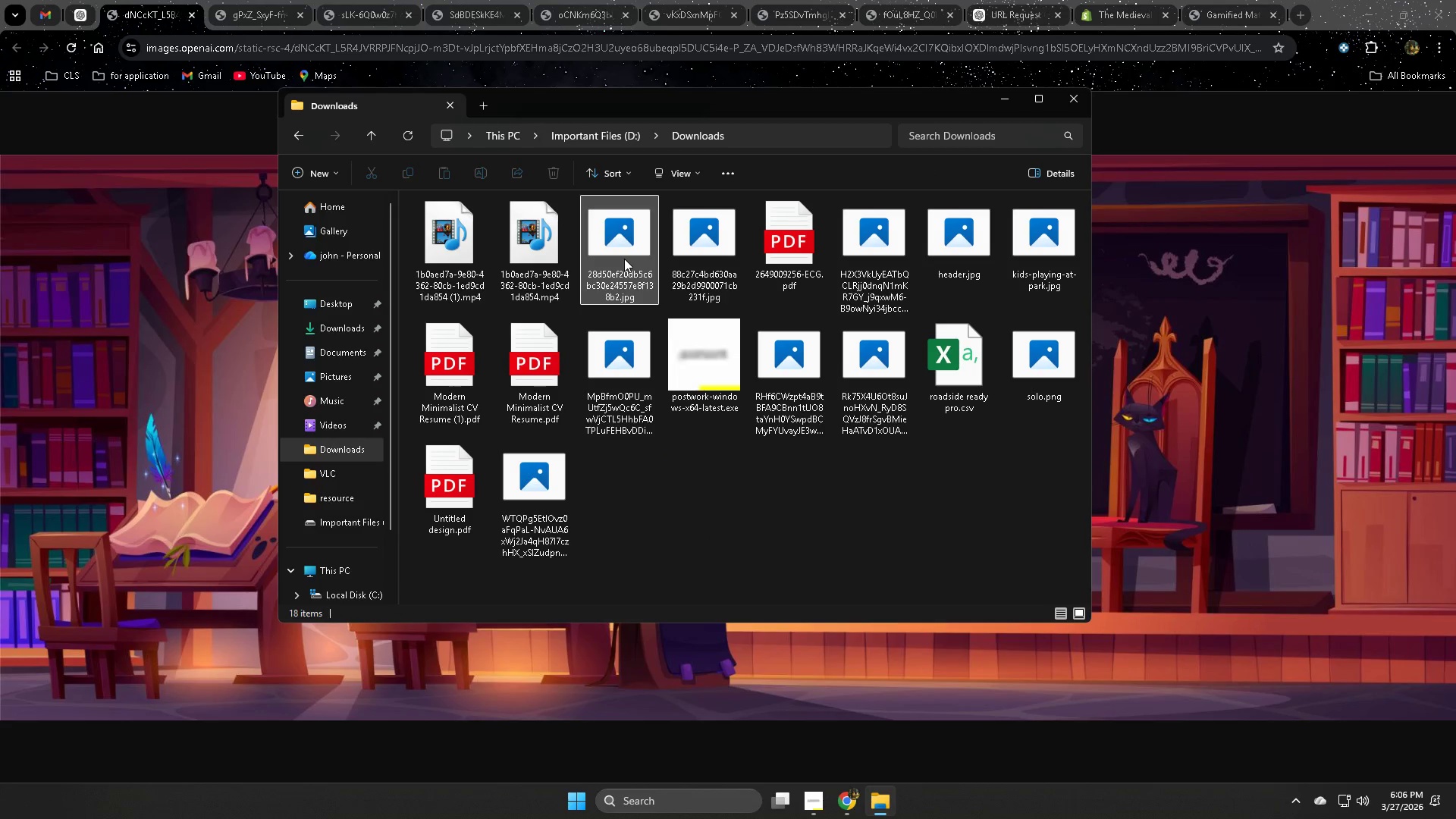 
triple_click([624, 259])
 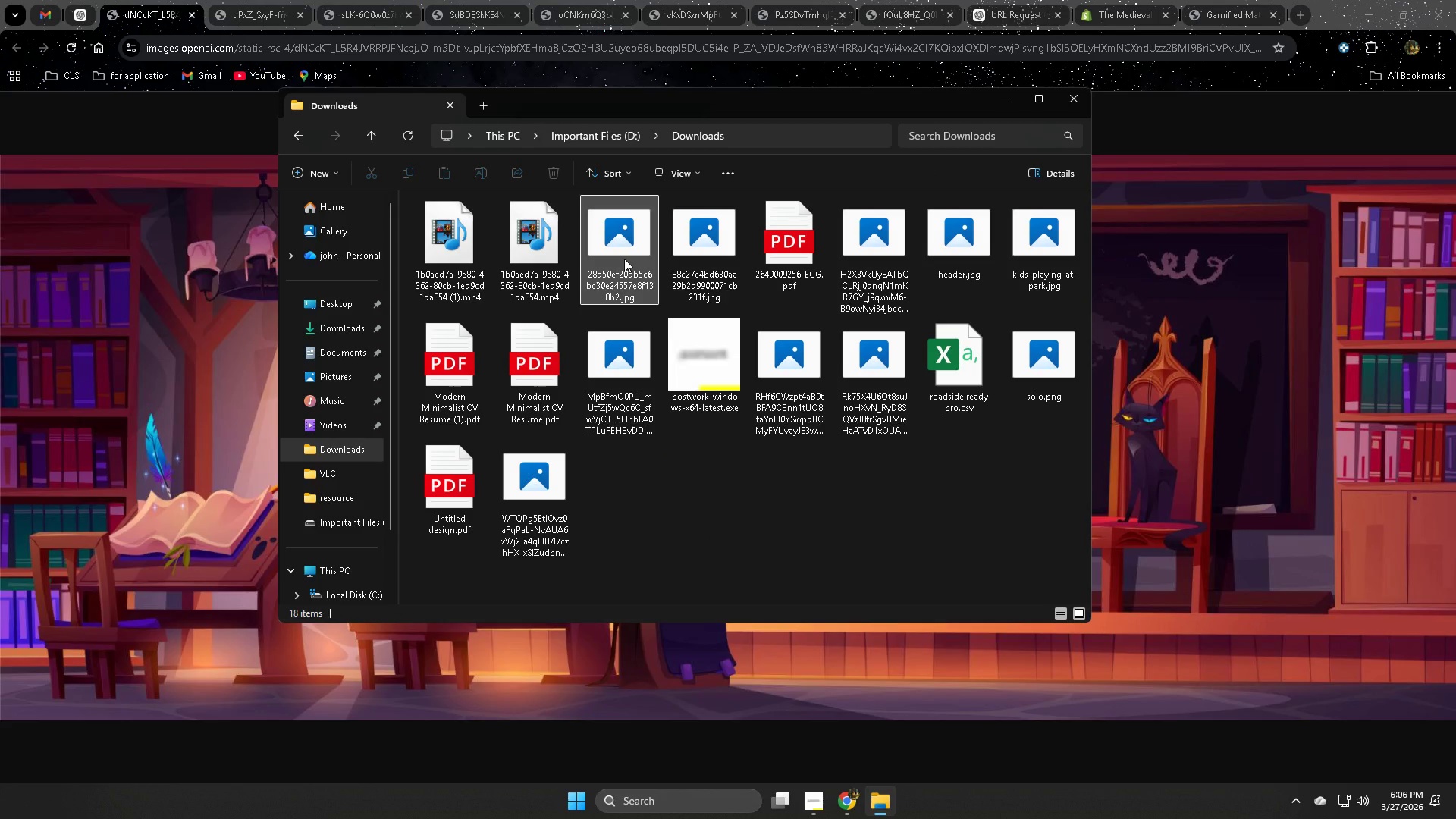 
key(Delete)
 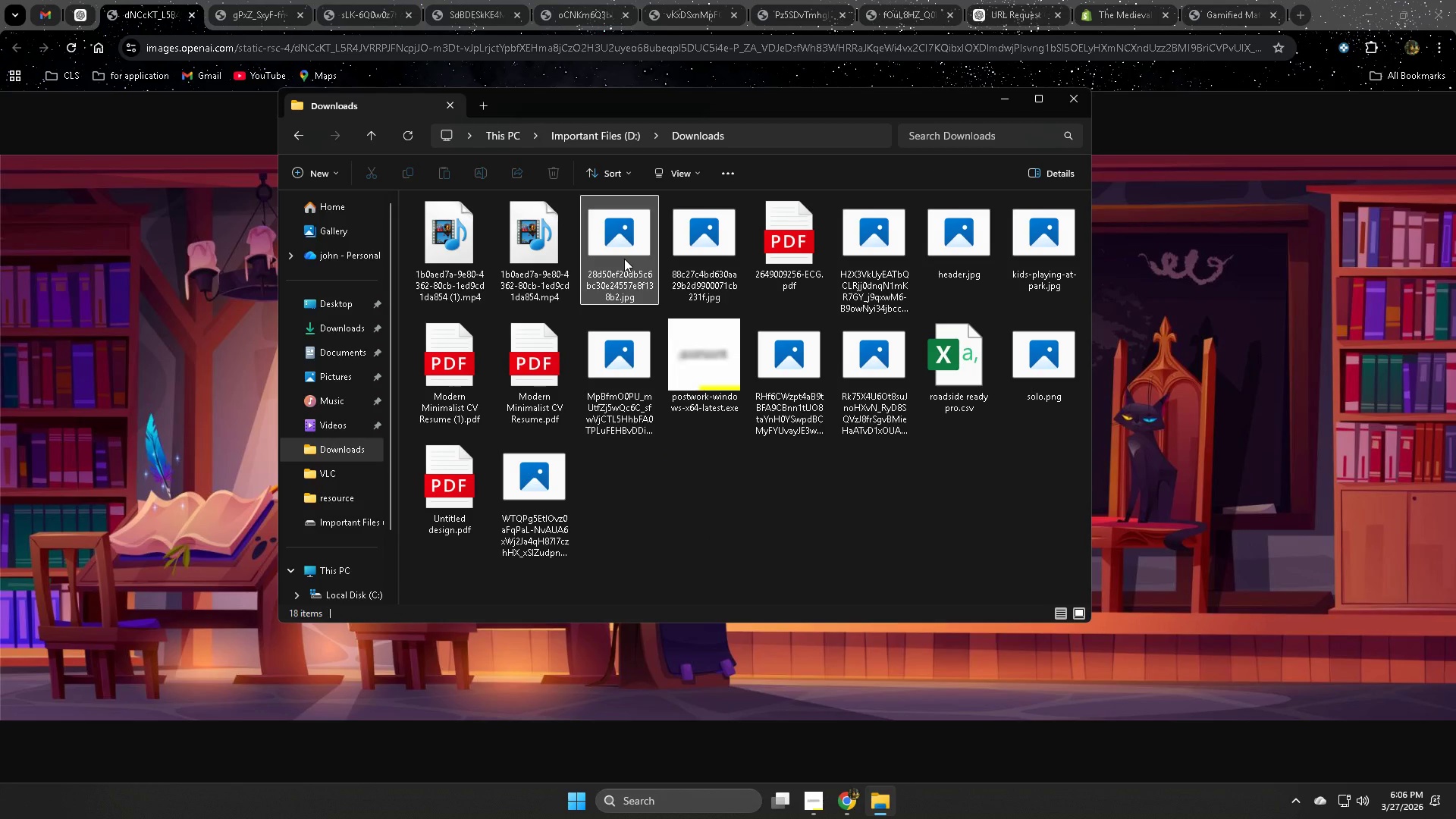 
triple_click([624, 259])
 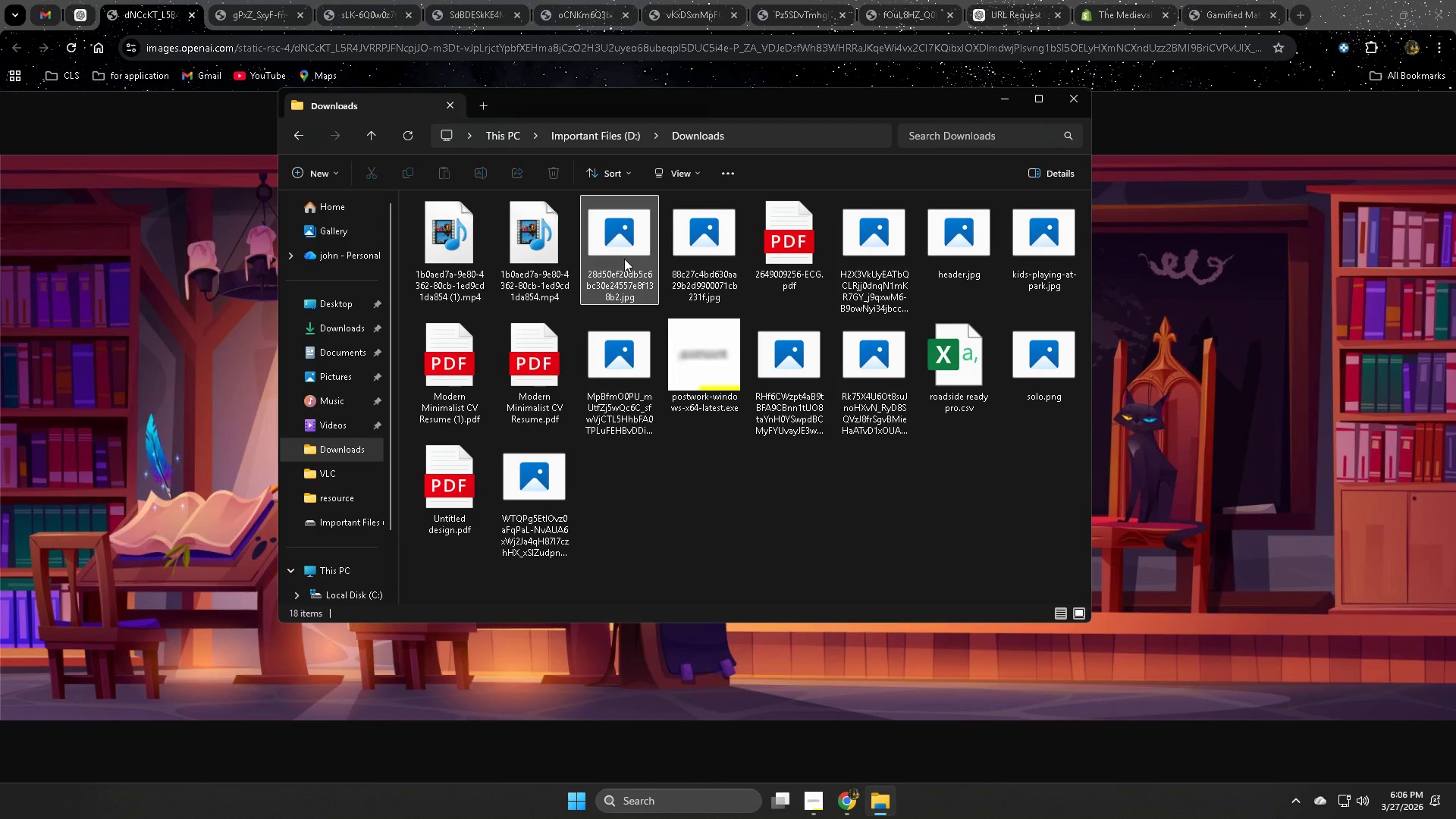 
key(Delete)
 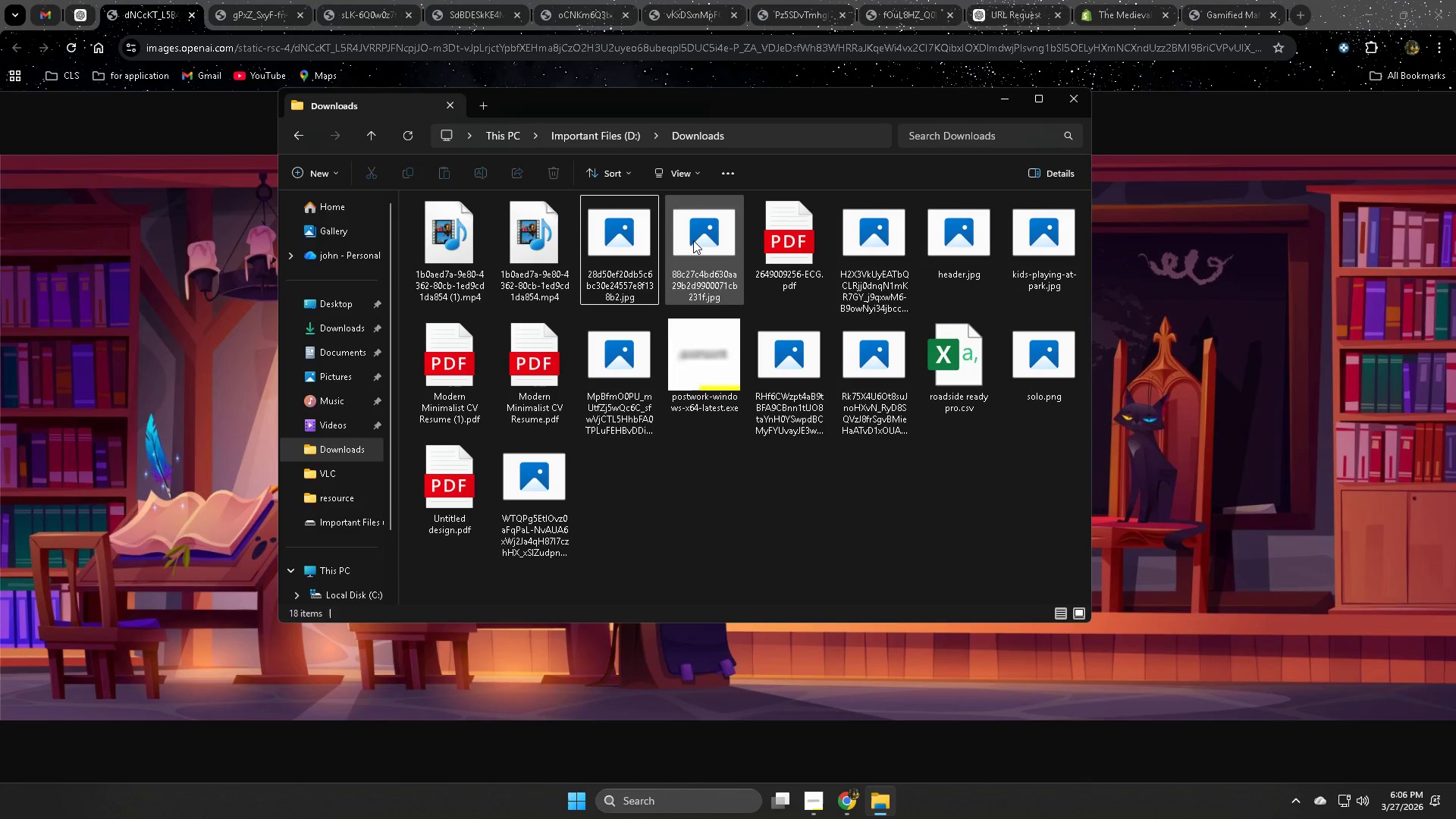 
double_click([610, 265])
 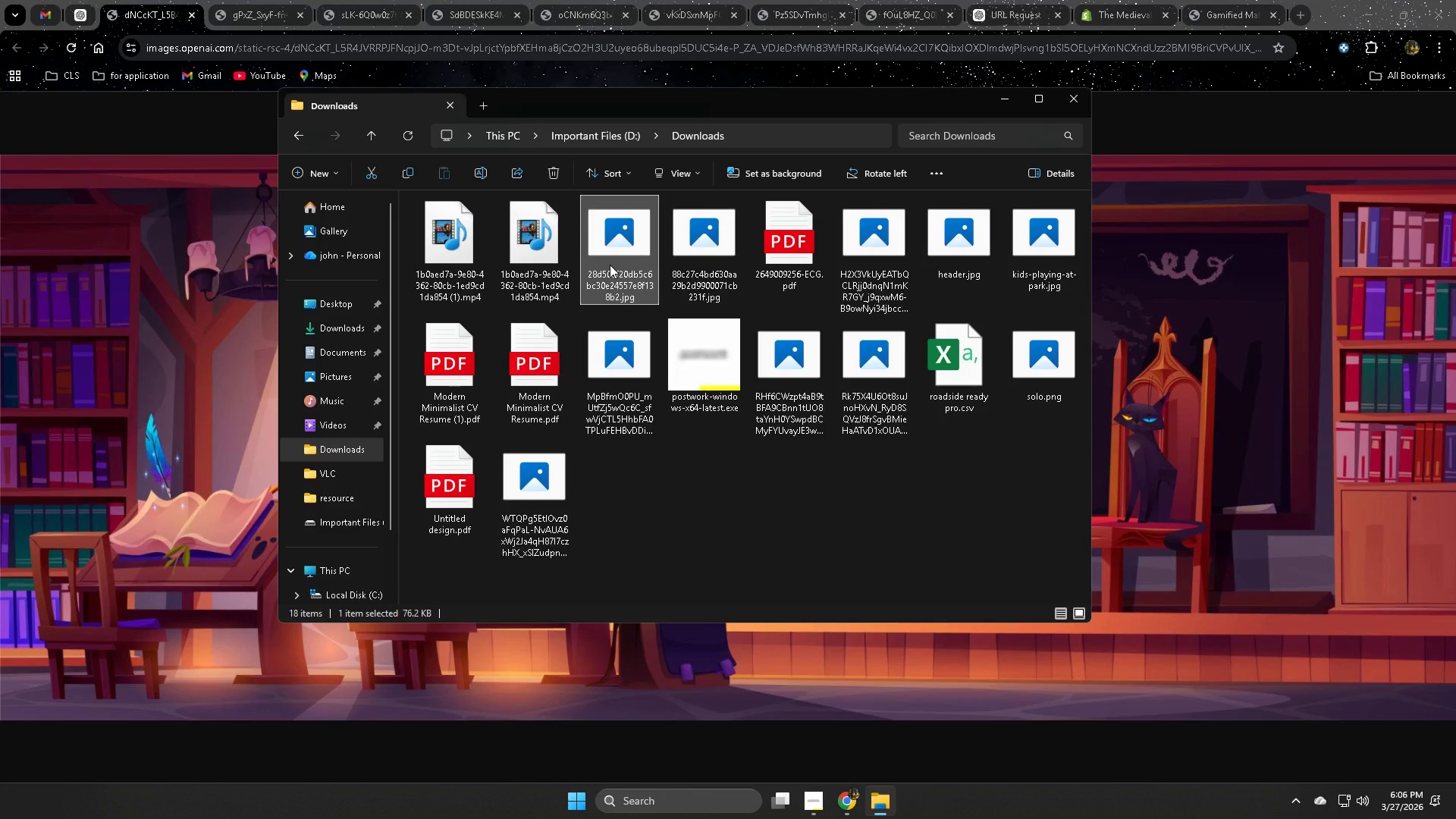 
key(Delete)
 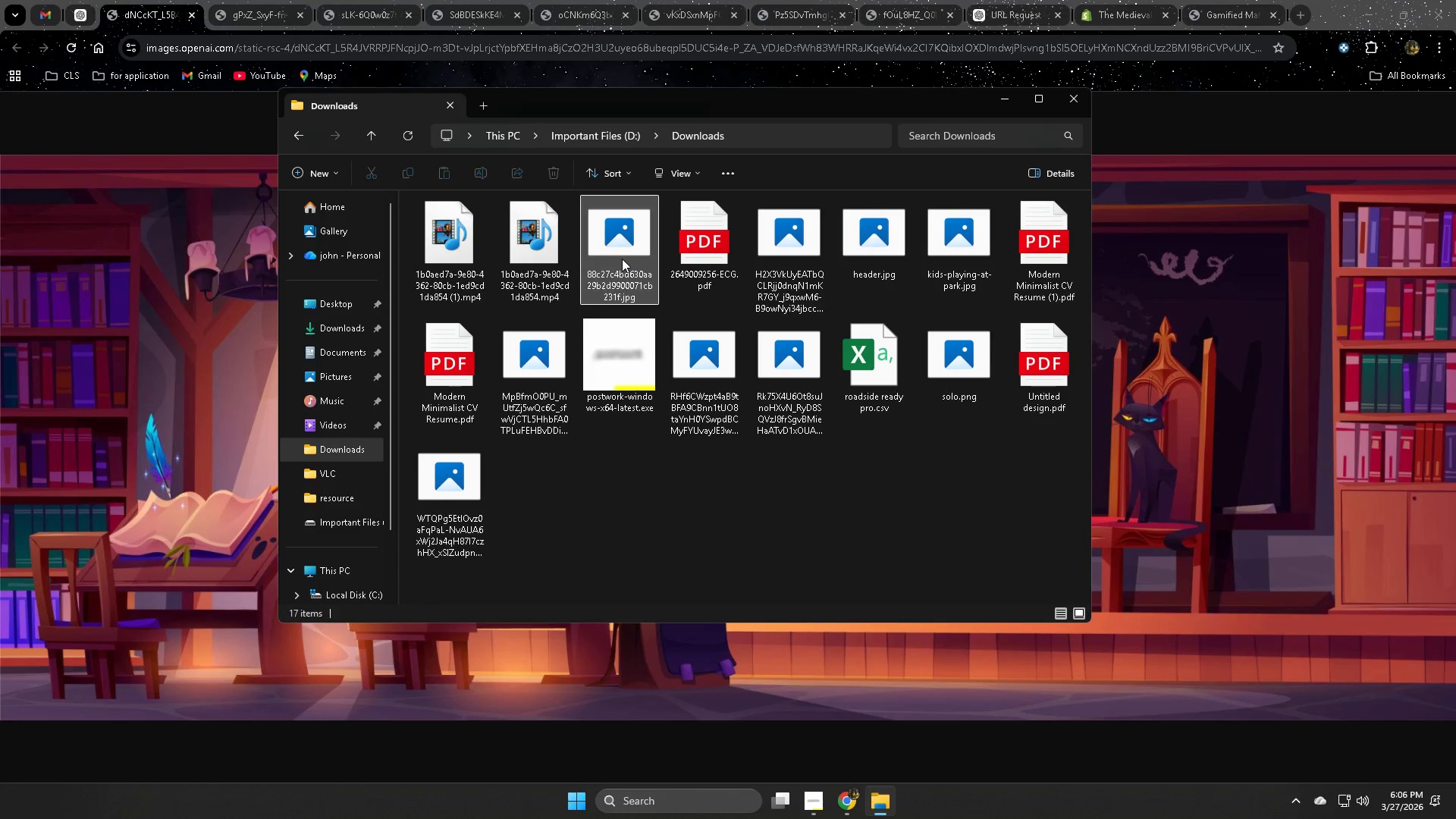 
left_click([622, 259])
 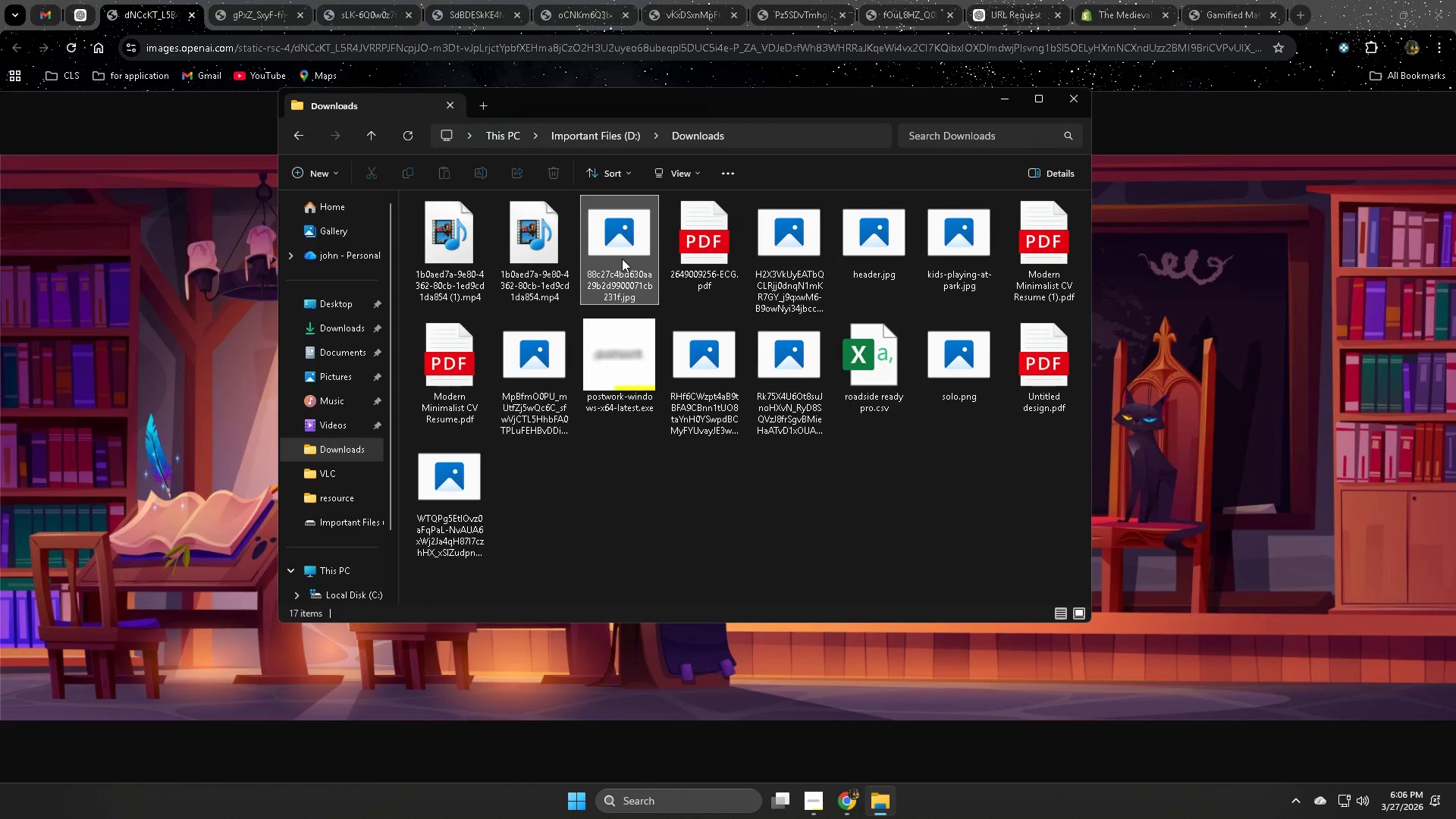 
key(Delete)